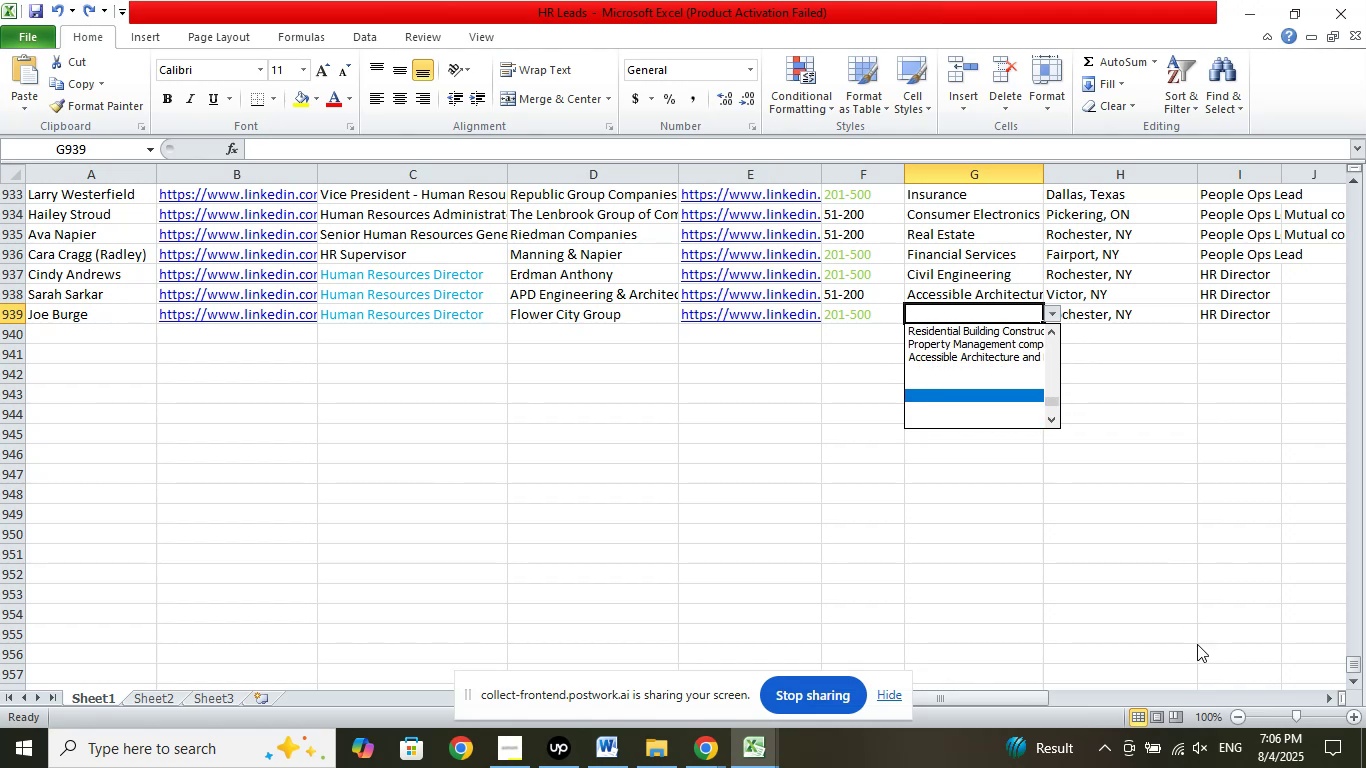 
key(ArrowUp)
 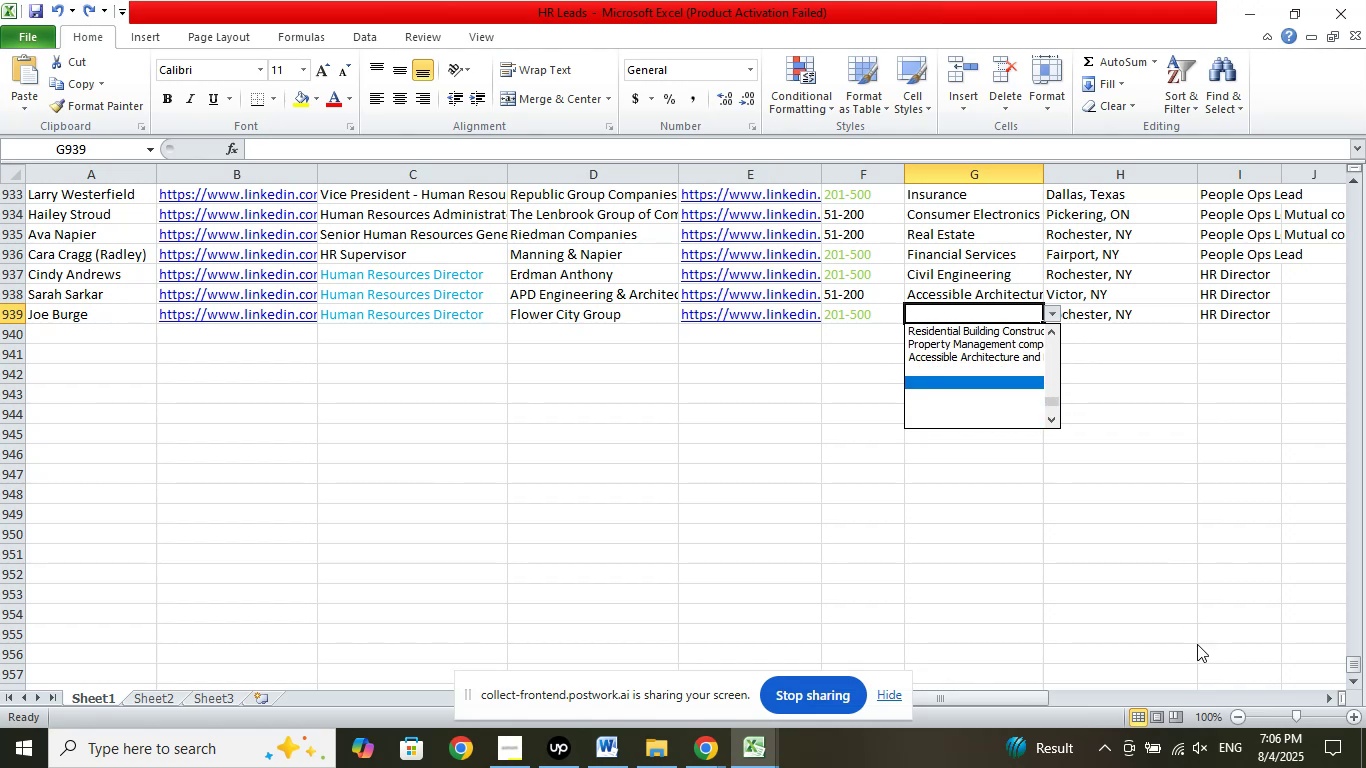 
hold_key(key=ArrowUp, duration=1.28)
 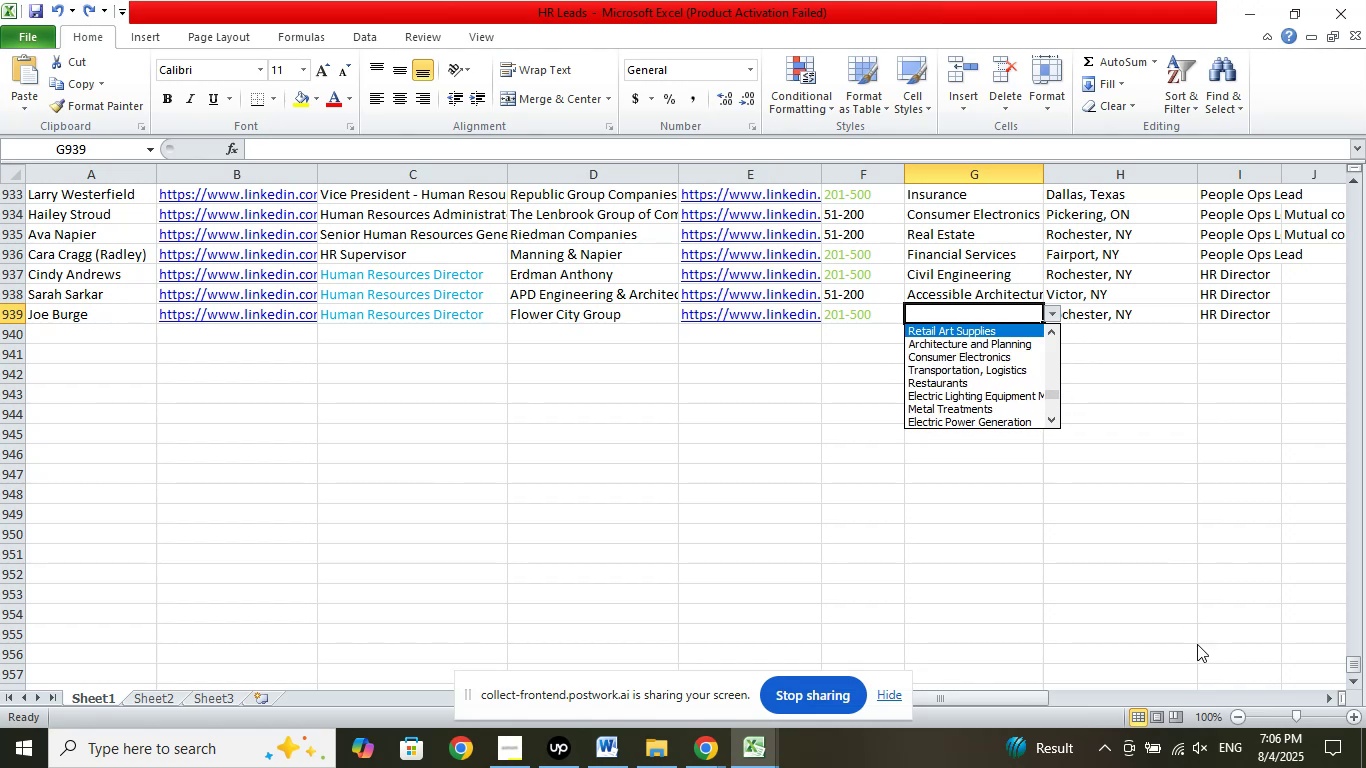 
hold_key(key=ArrowUp, duration=0.78)
 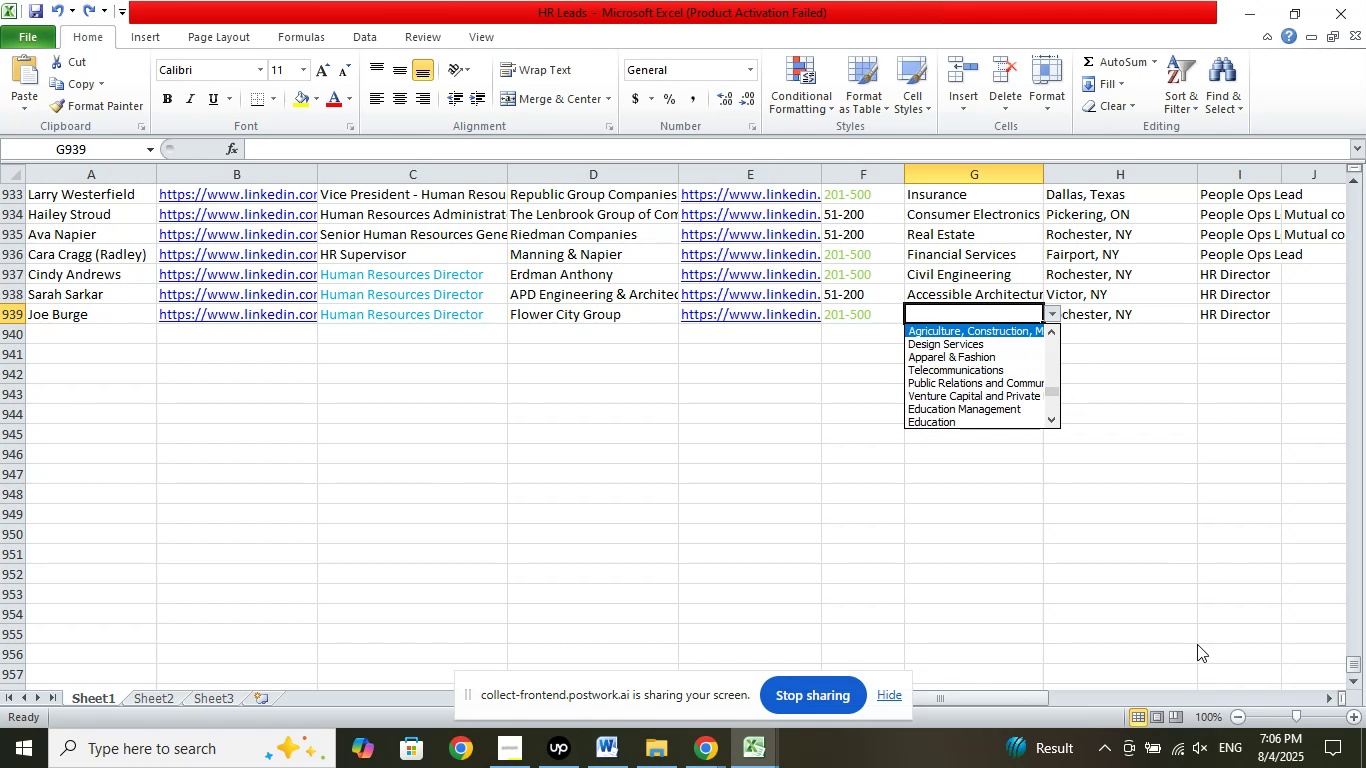 
key(ArrowUp)
 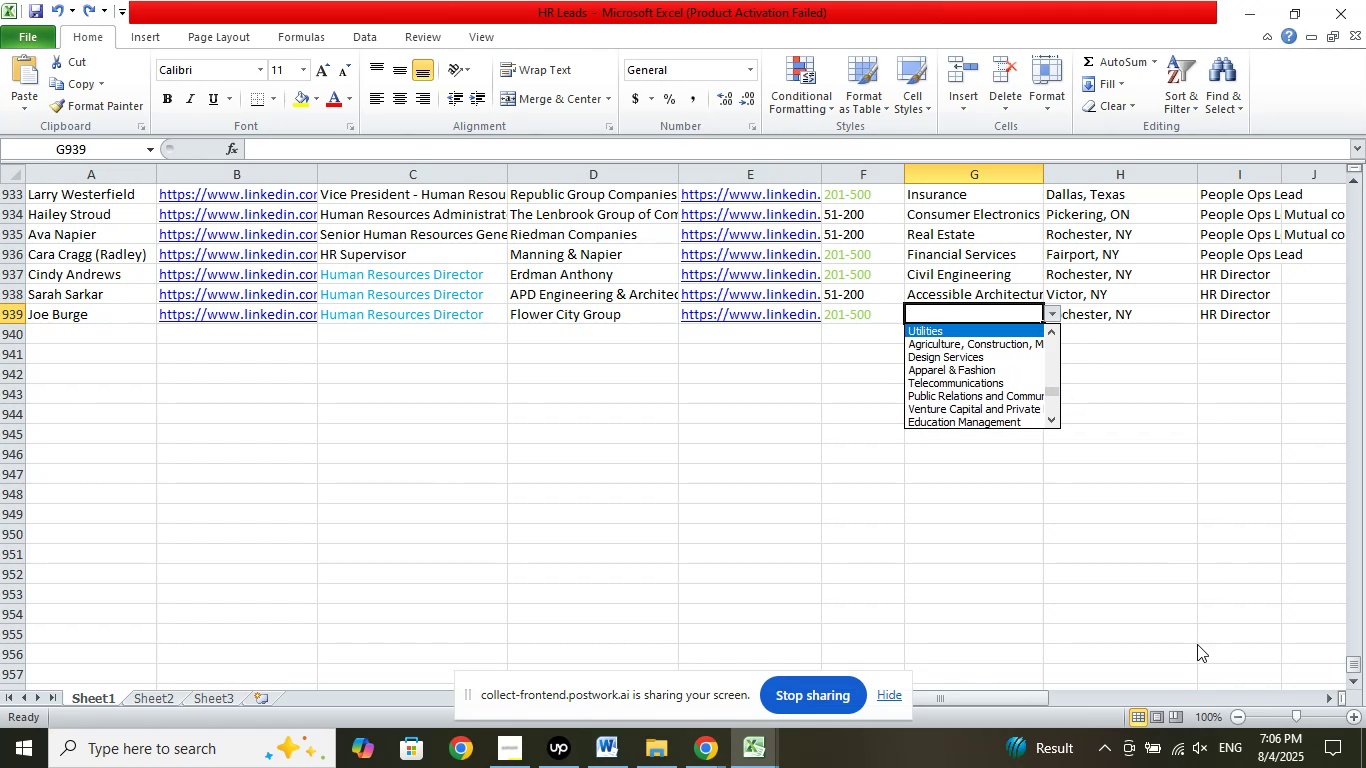 
key(ArrowUp)
 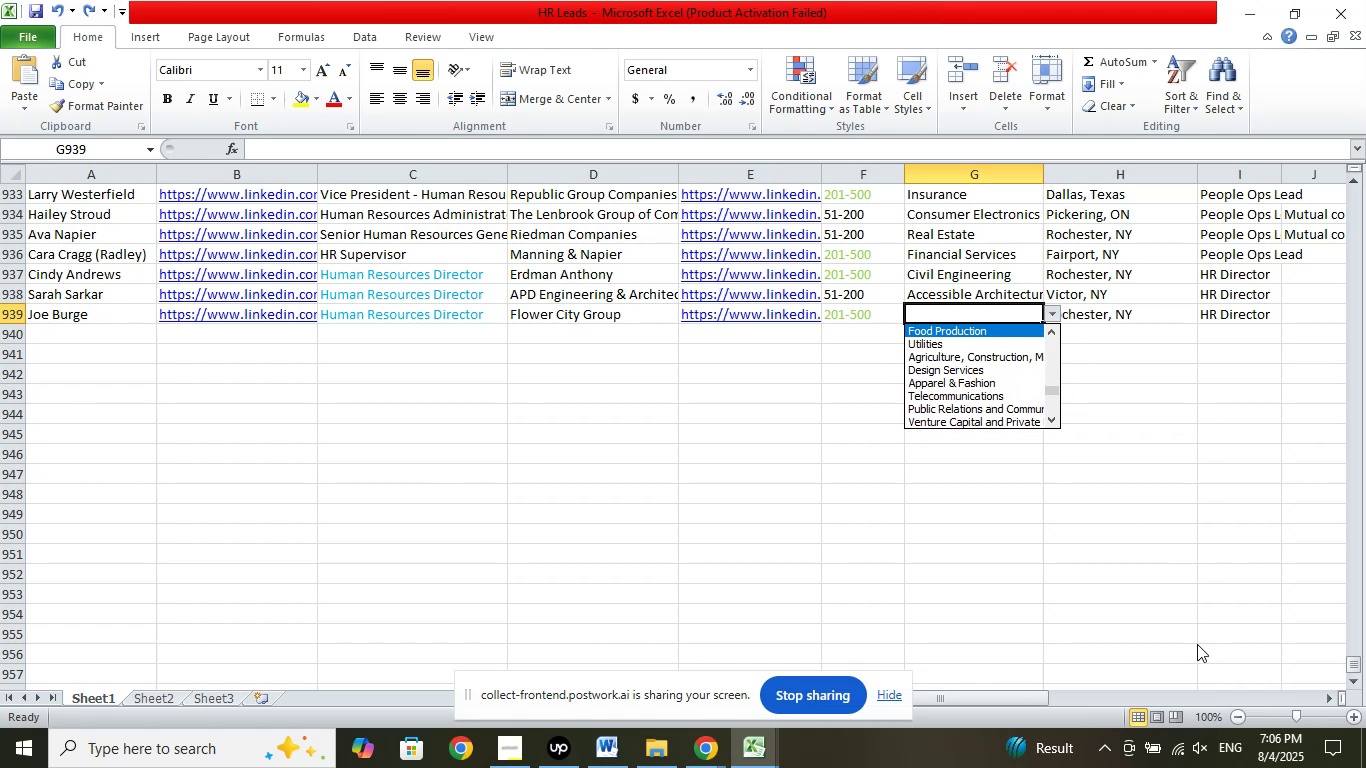 
key(ArrowUp)
 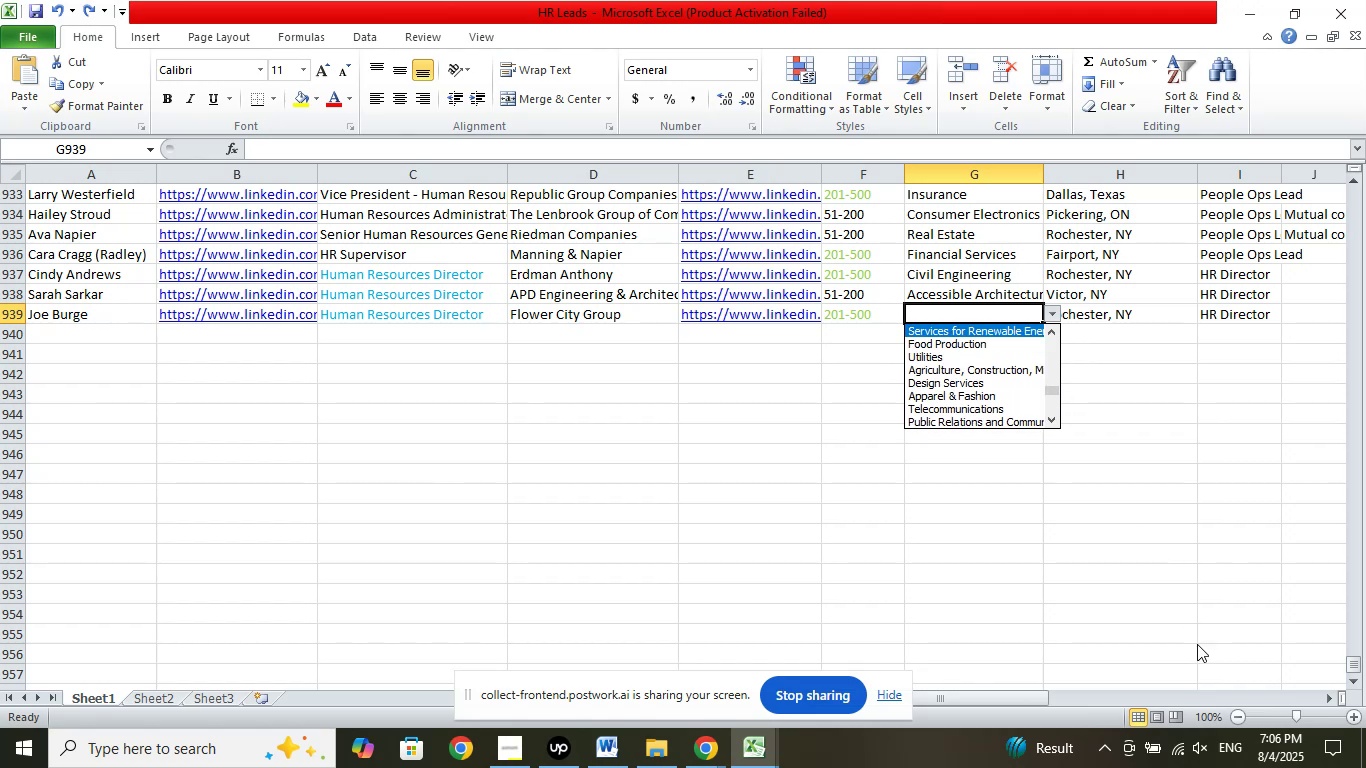 
key(ArrowUp)
 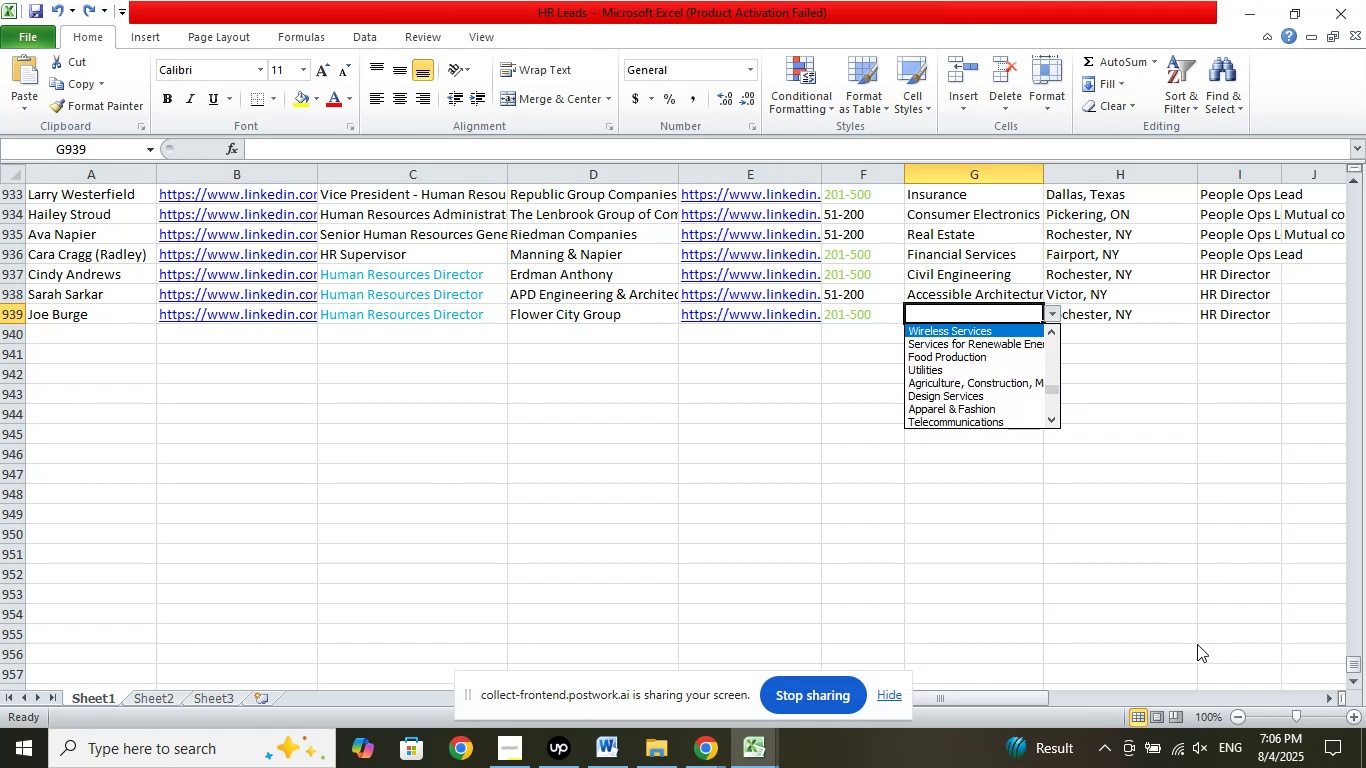 
key(ArrowUp)
 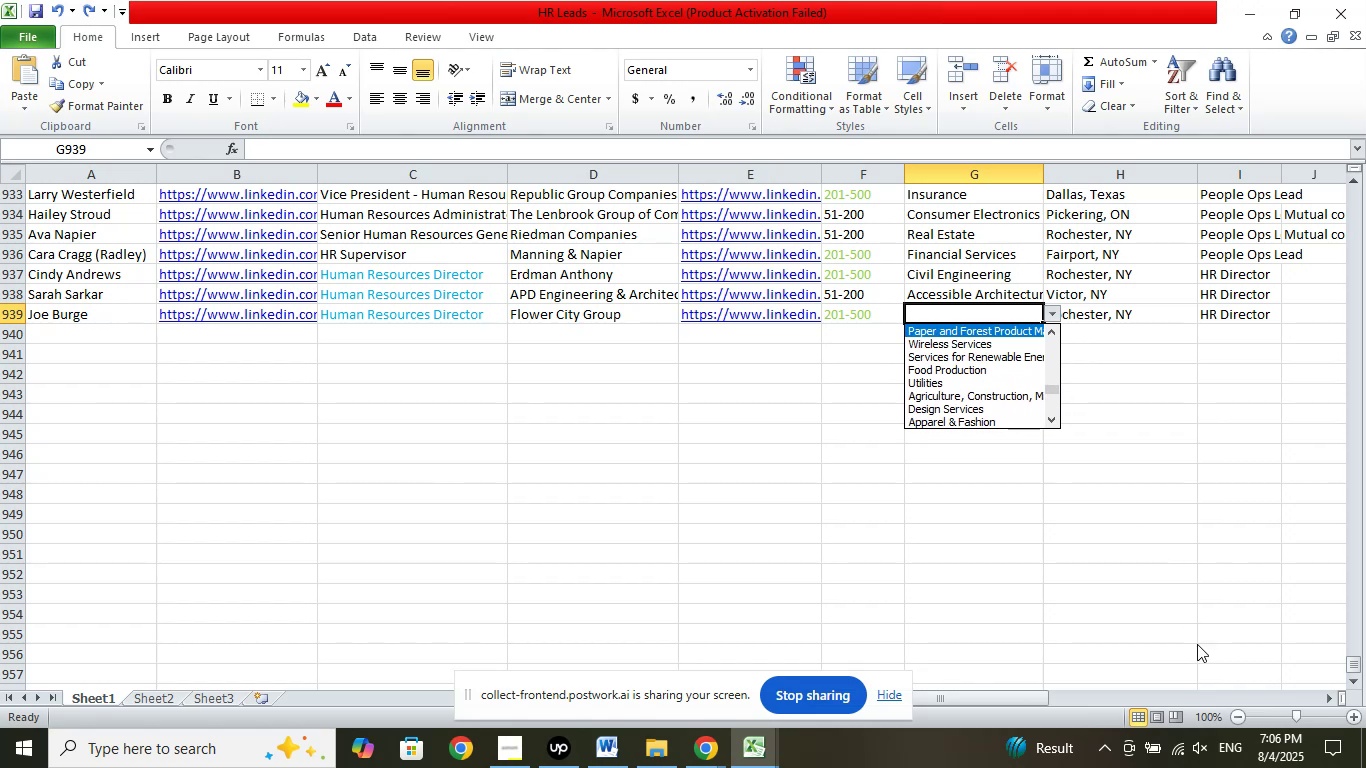 
key(ArrowUp)
 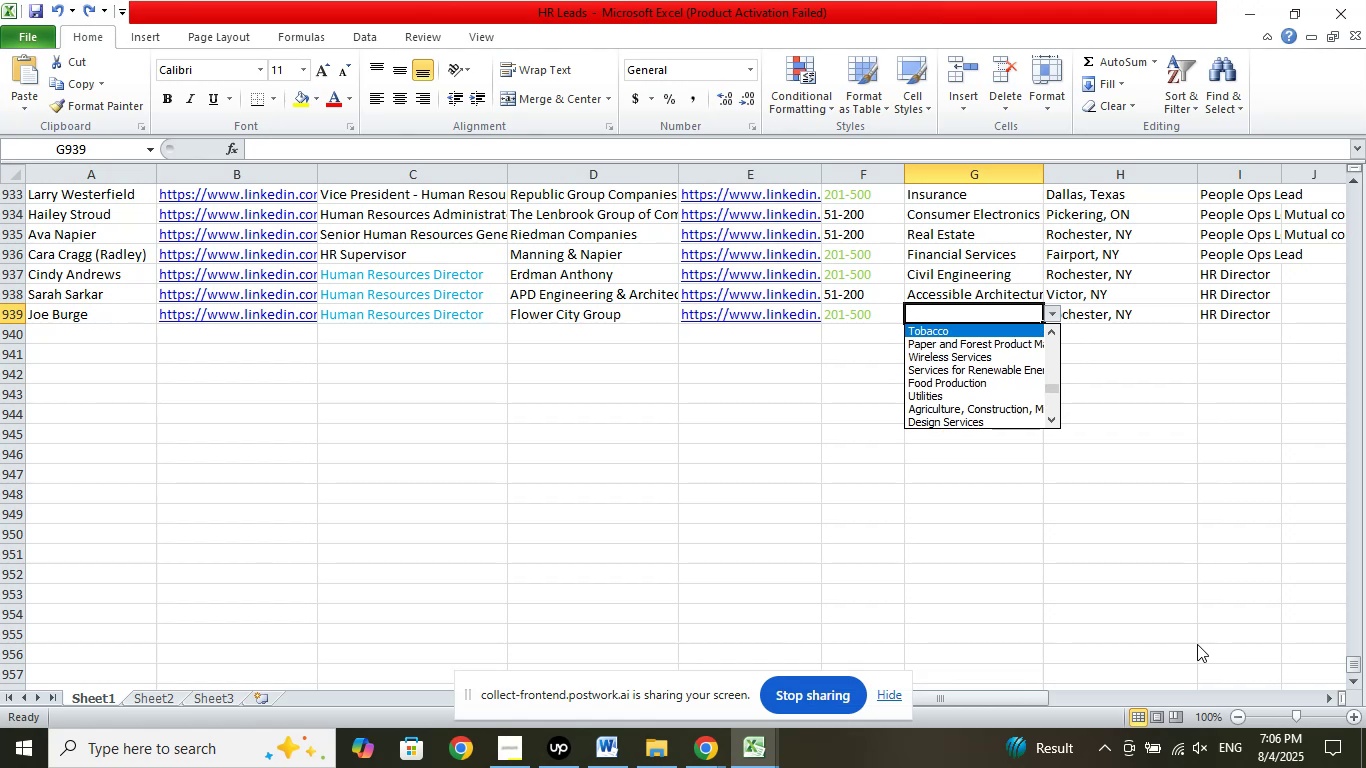 
key(ArrowUp)
 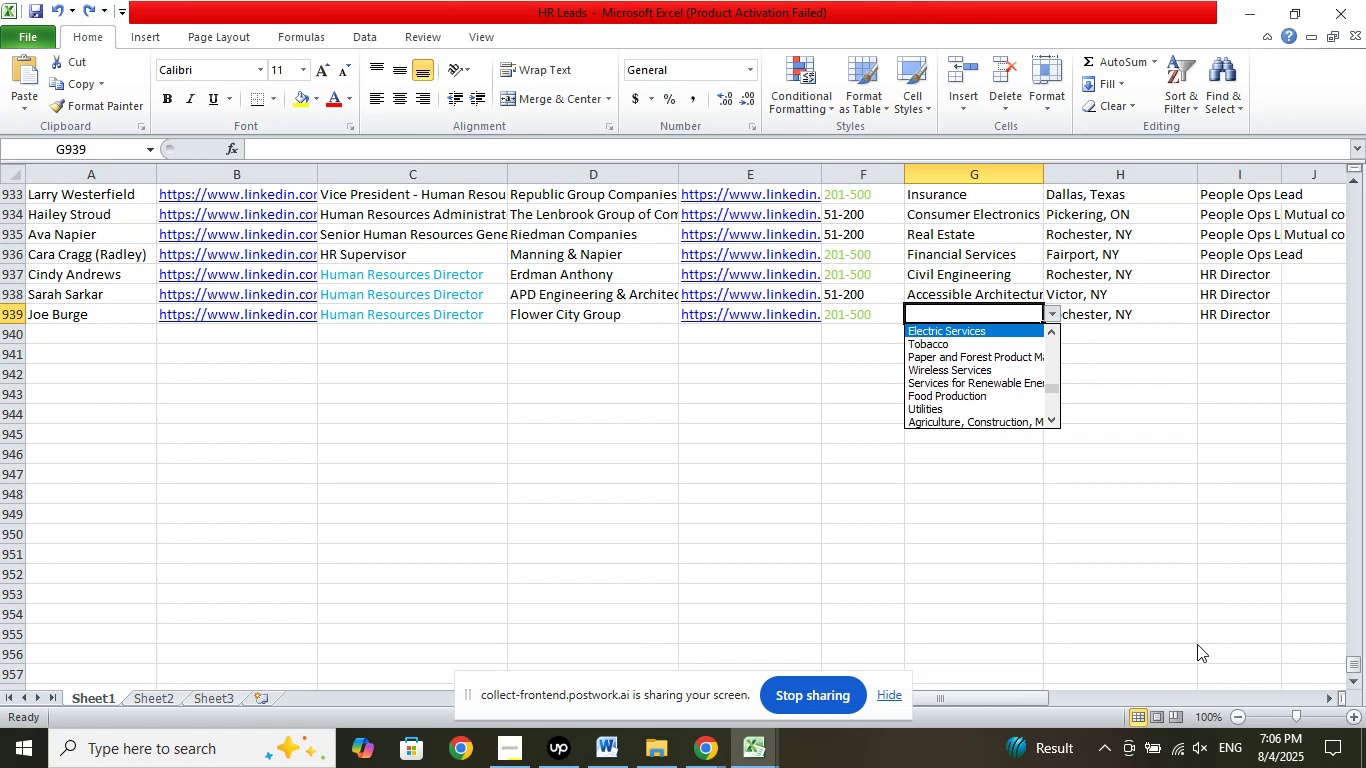 
key(ArrowUp)
 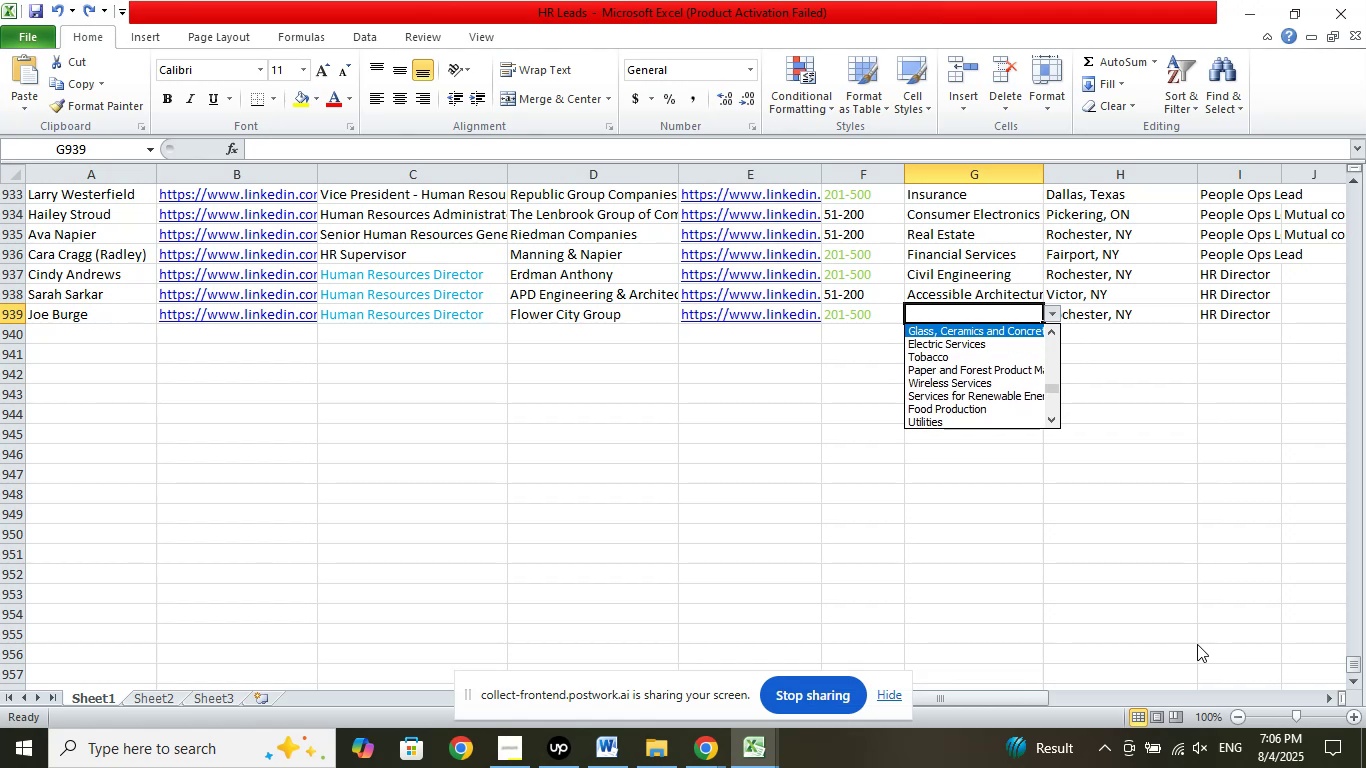 
key(ArrowUp)
 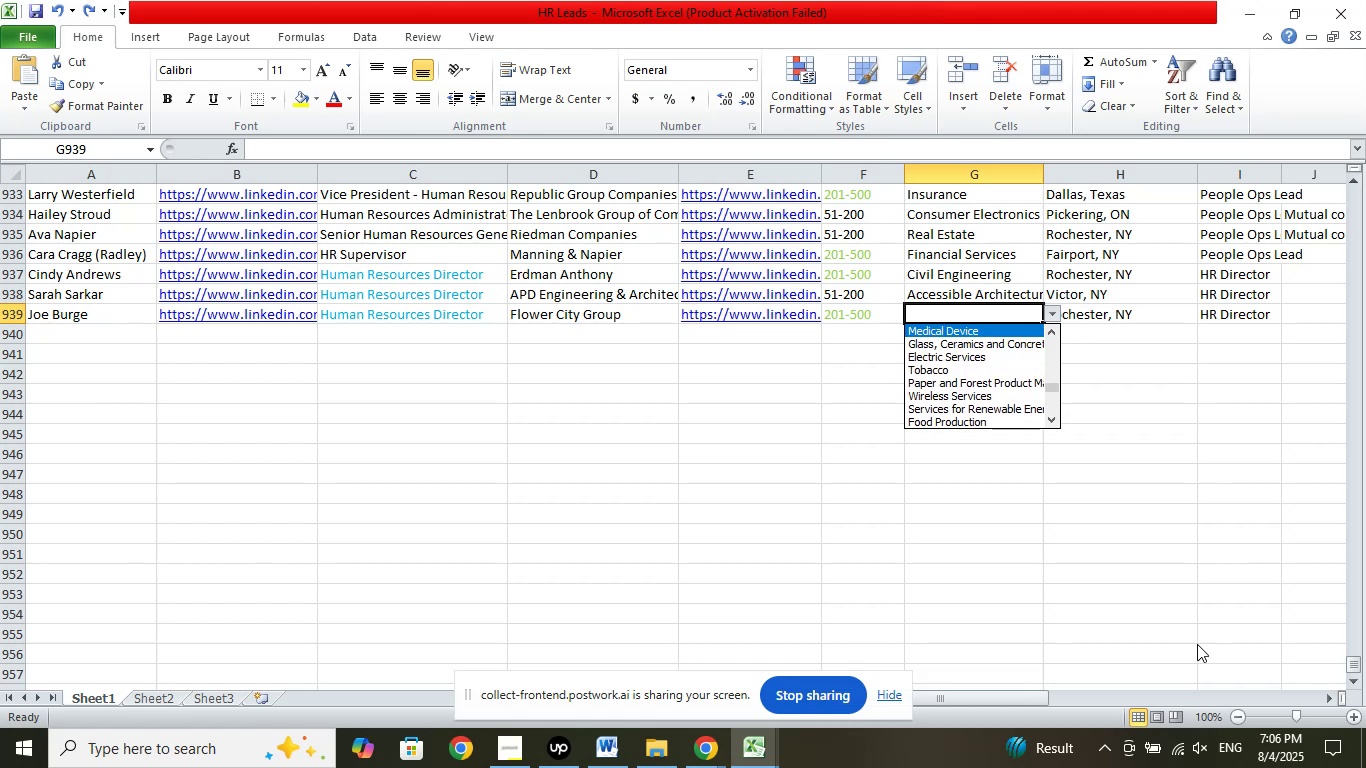 
key(ArrowUp)
 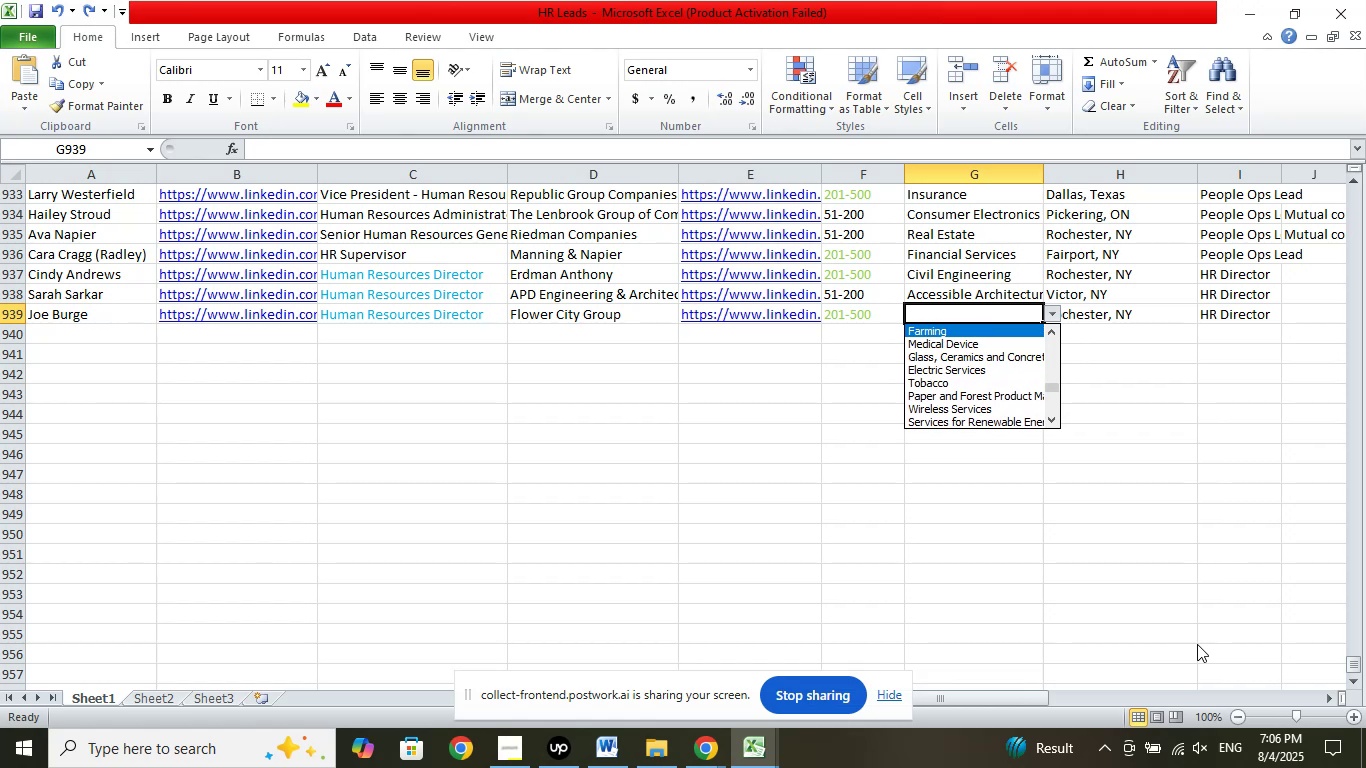 
key(ArrowUp)
 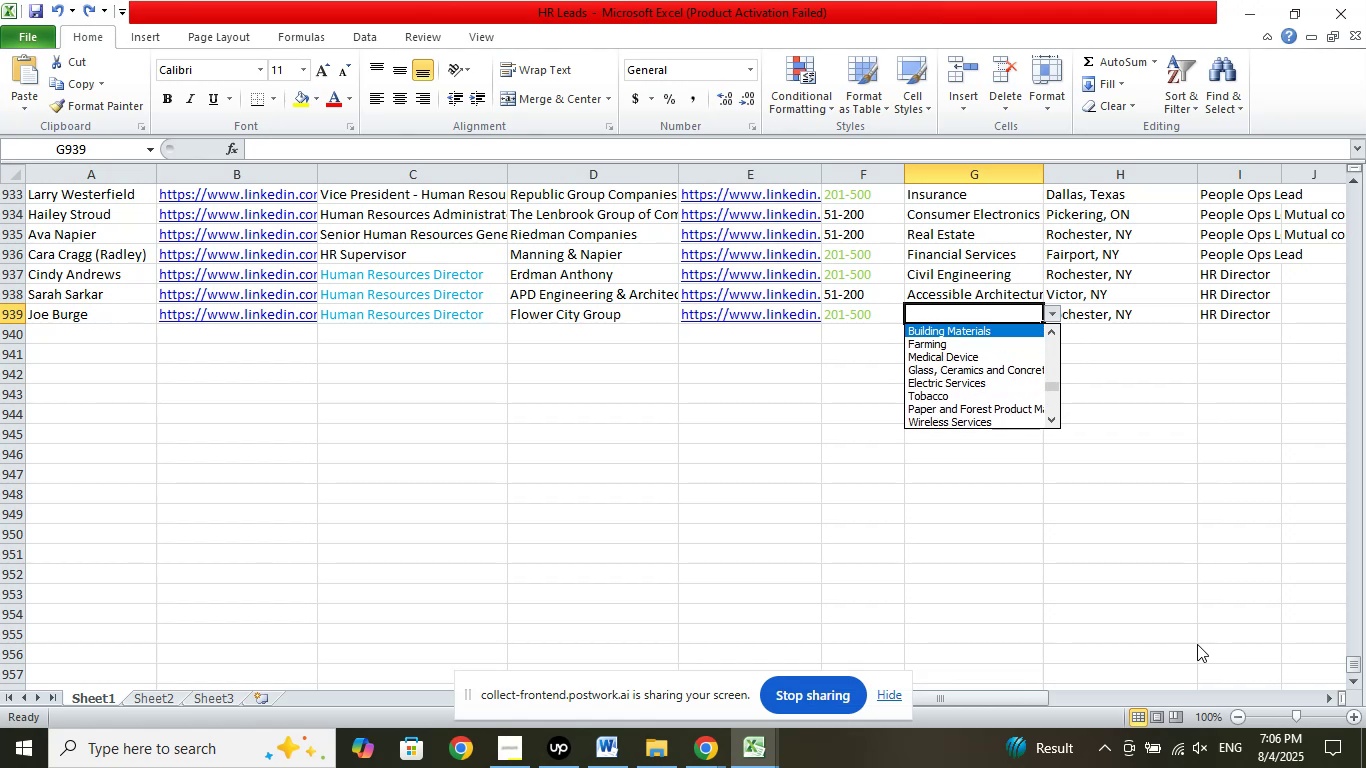 
key(ArrowUp)
 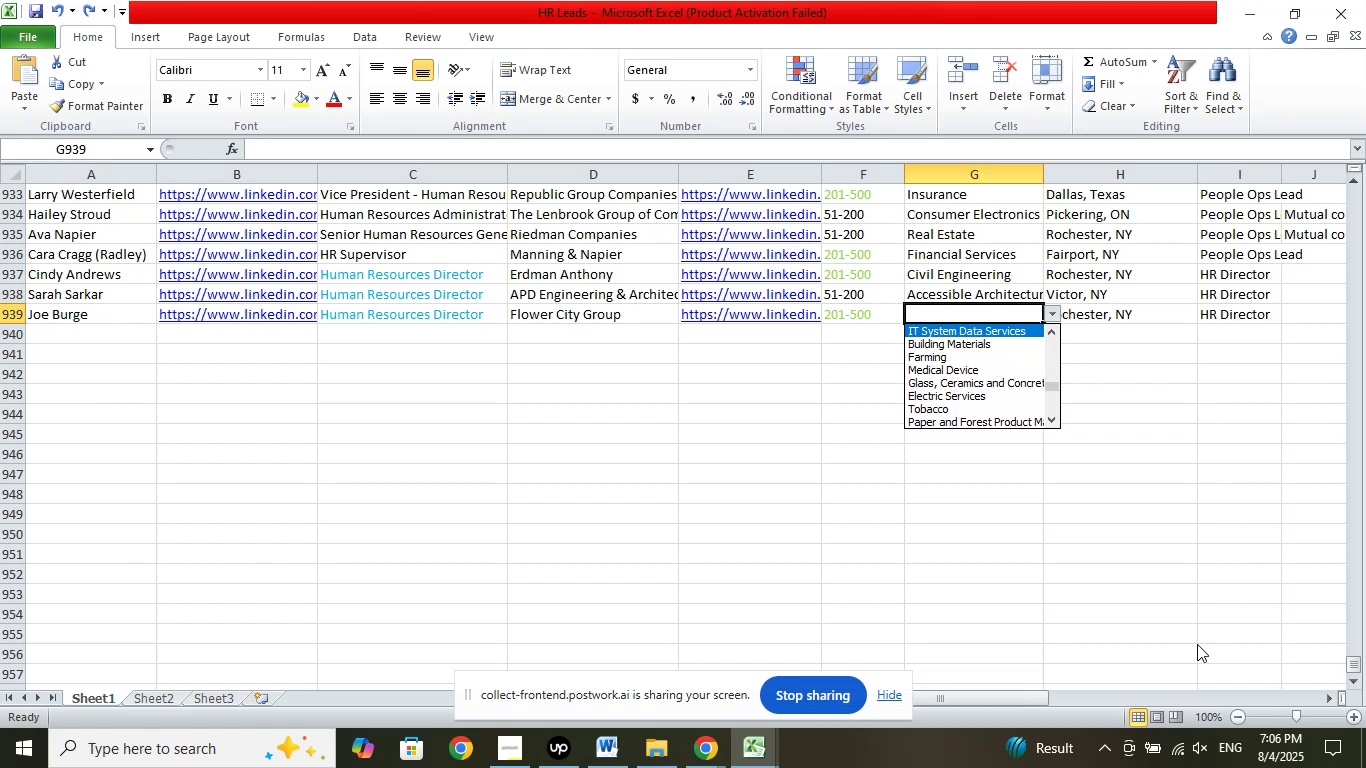 
key(ArrowUp)
 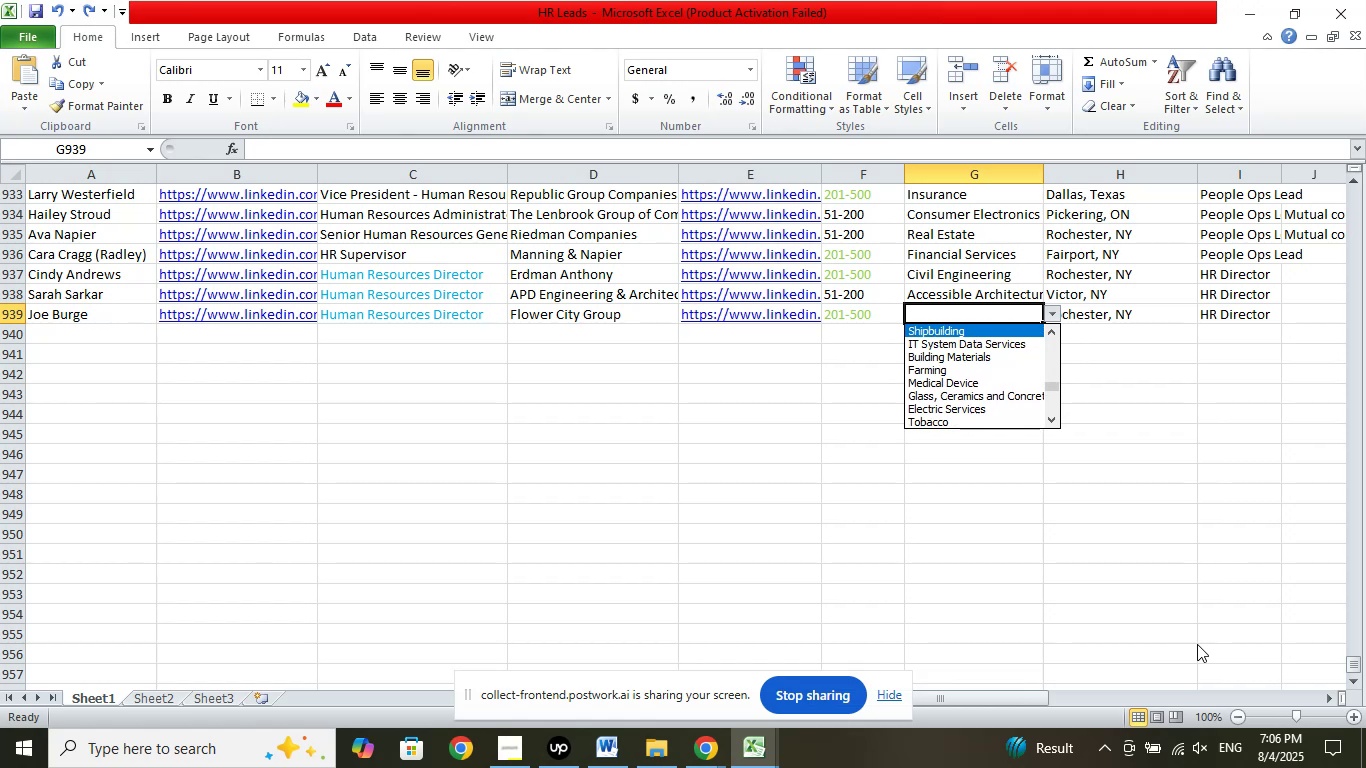 
key(ArrowUp)
 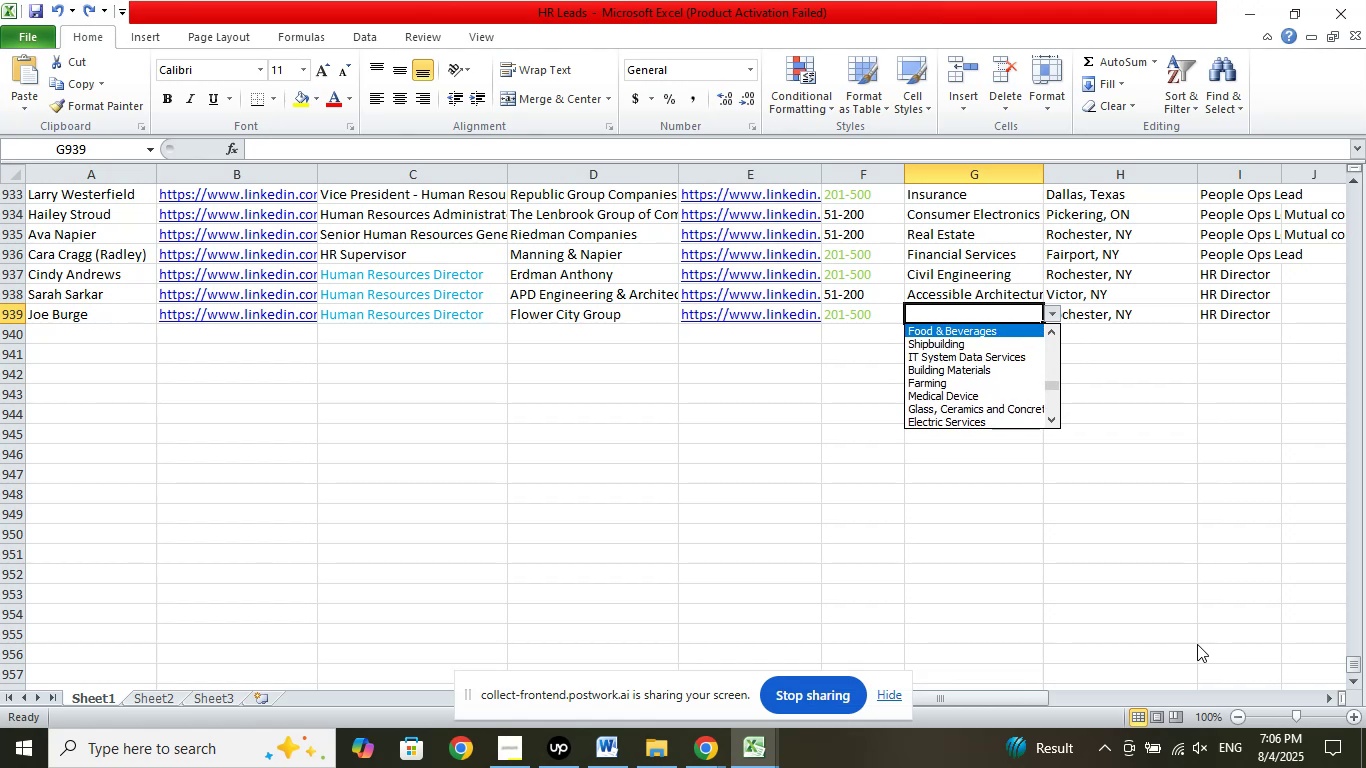 
key(ArrowUp)
 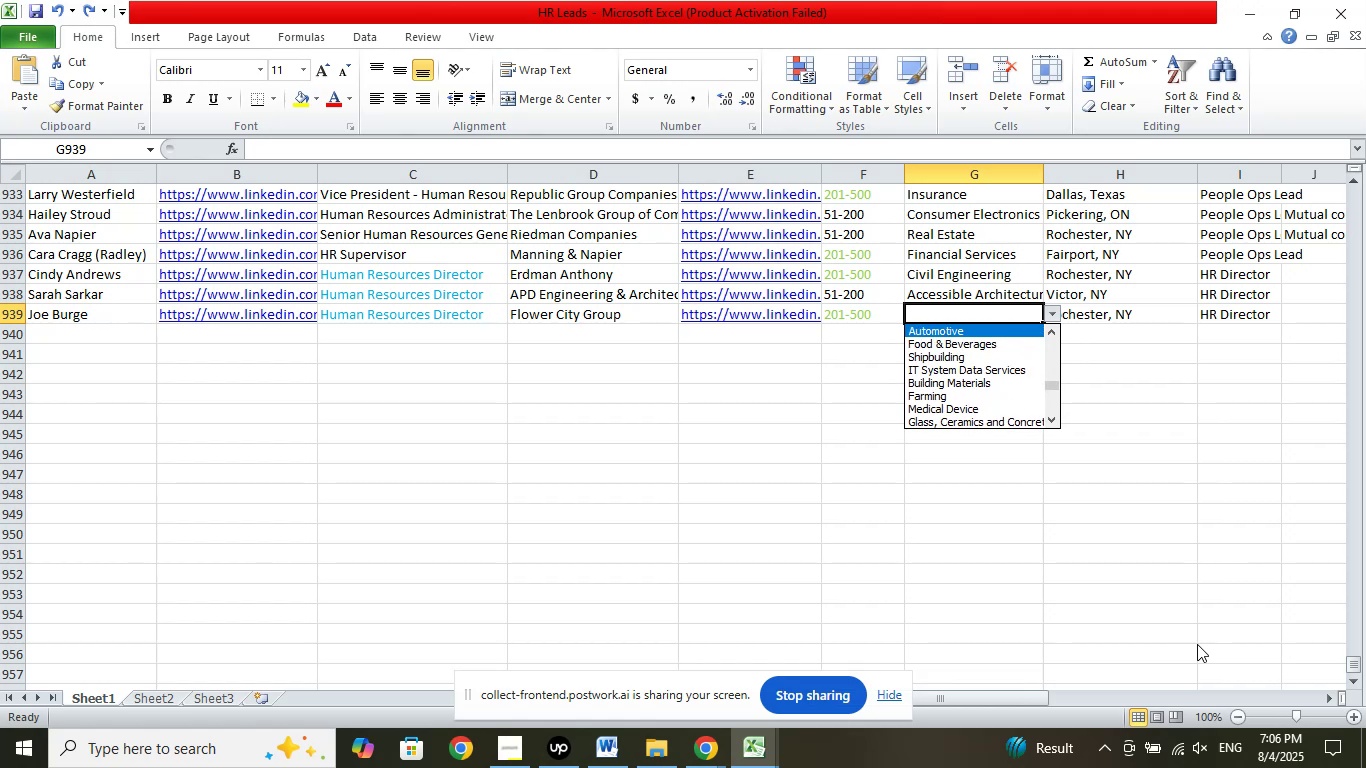 
key(ArrowUp)
 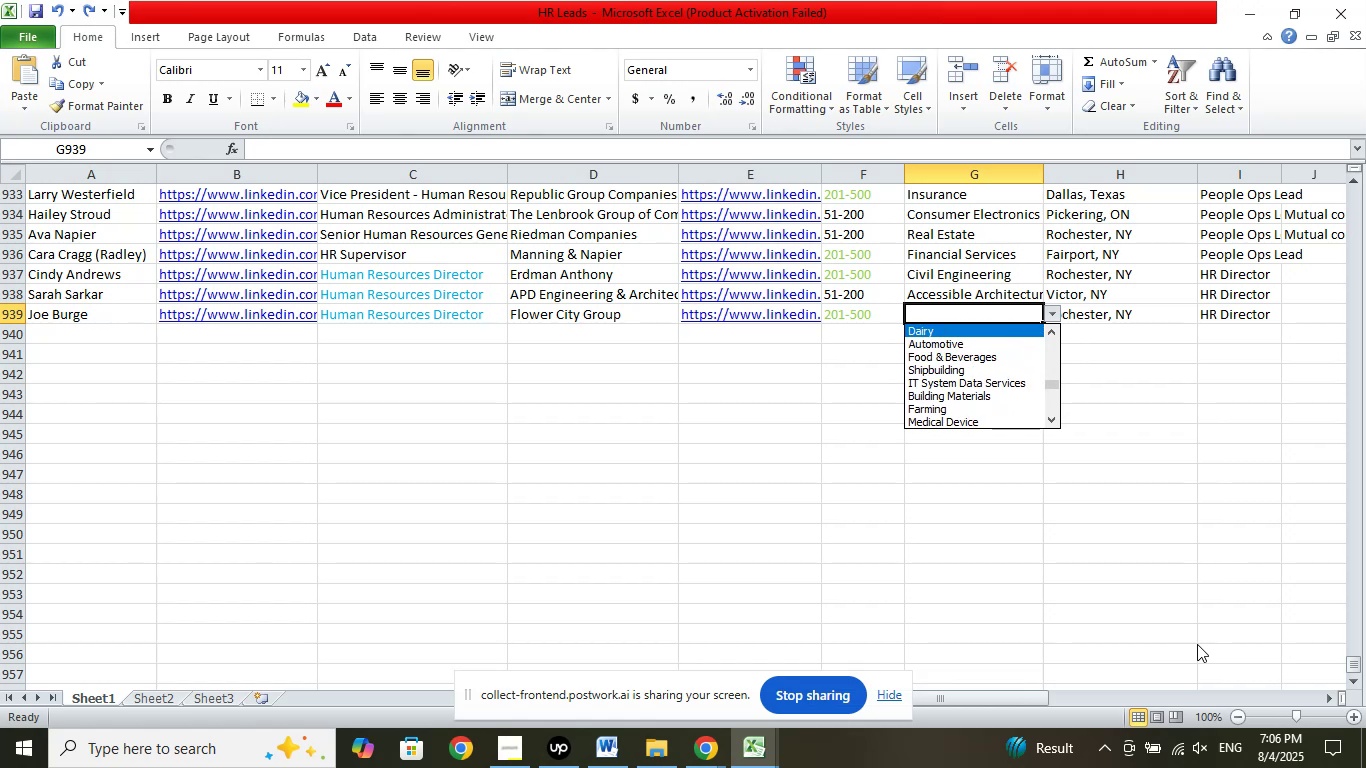 
key(ArrowUp)
 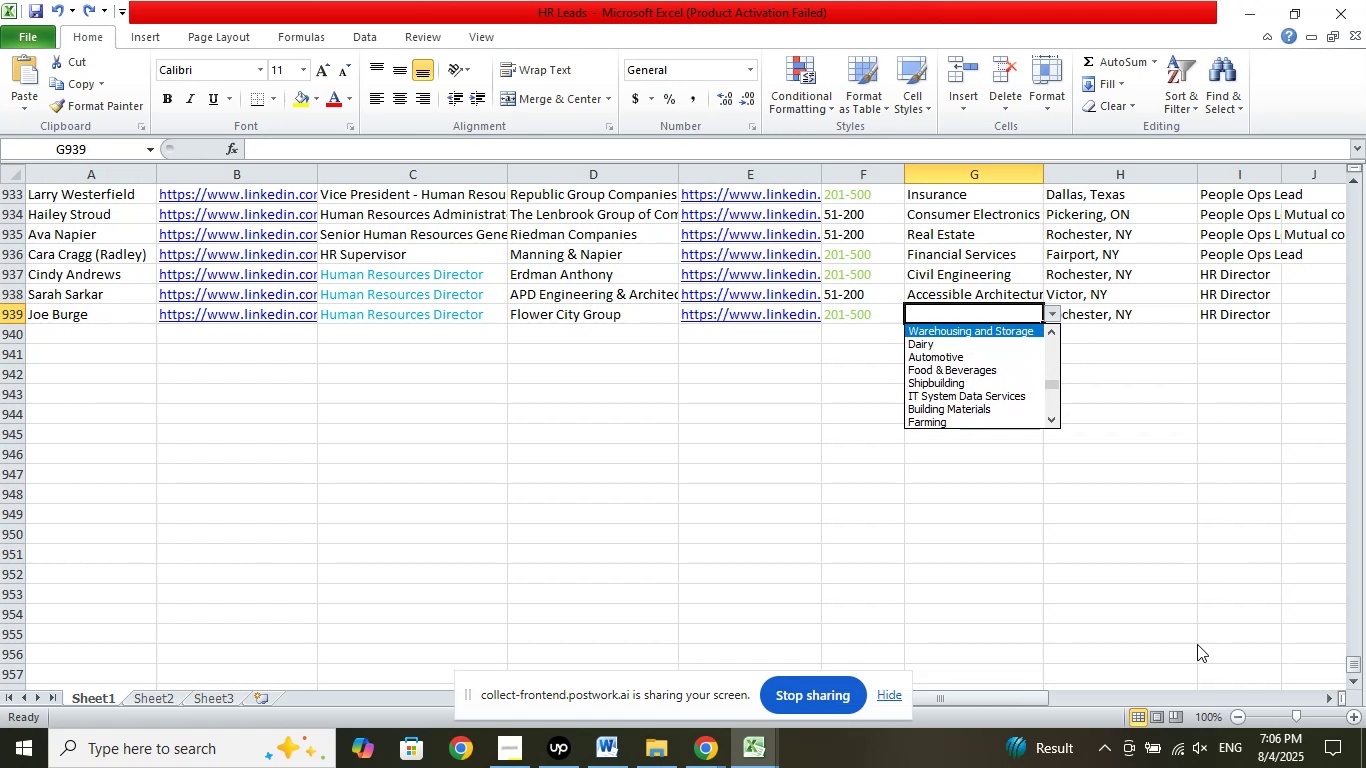 
key(ArrowUp)
 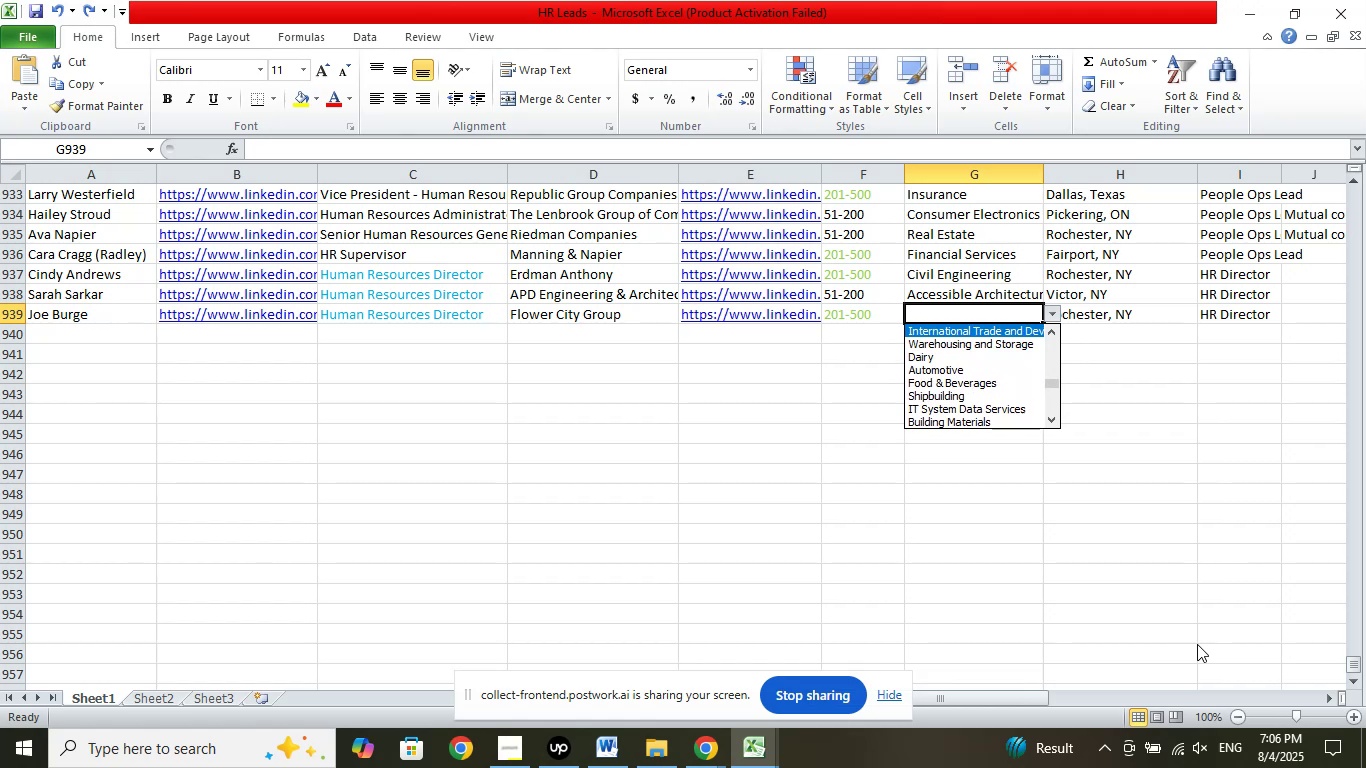 
key(ArrowUp)
 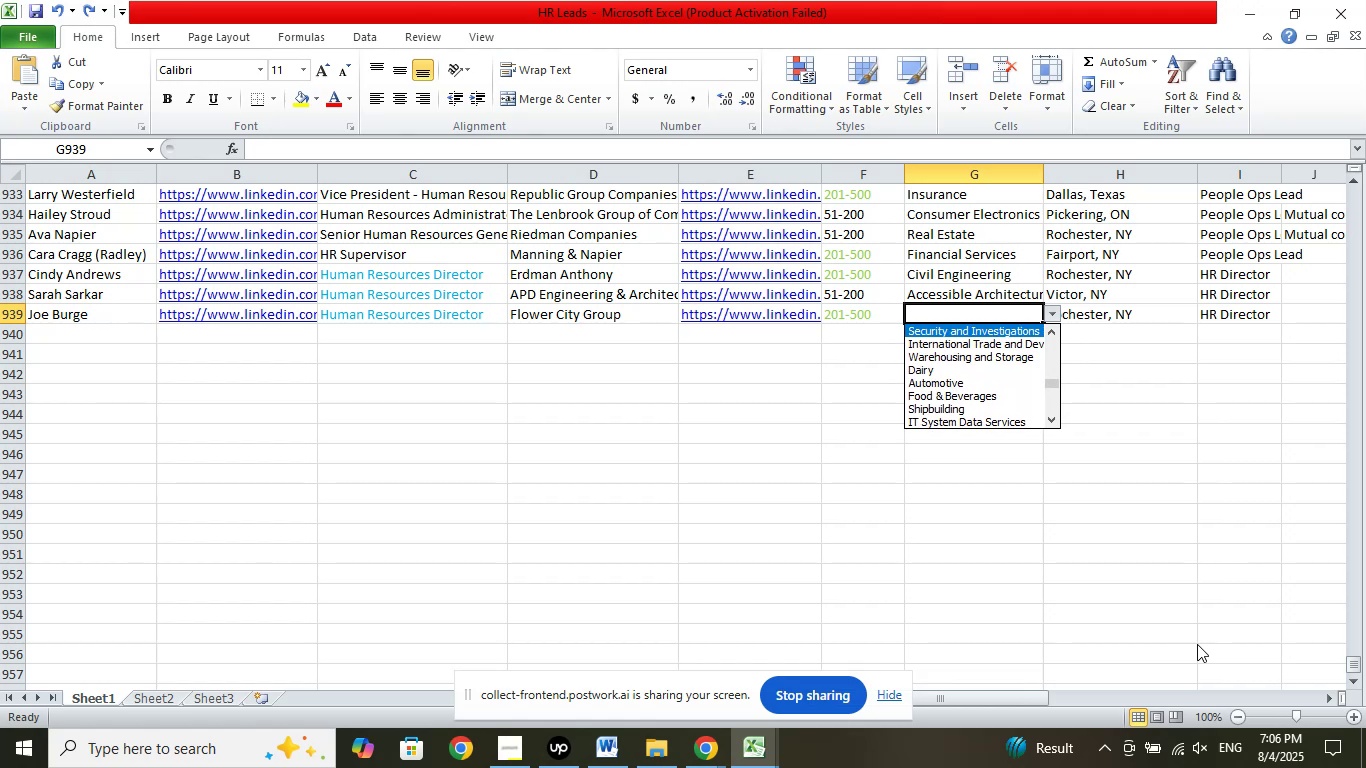 
key(ArrowUp)
 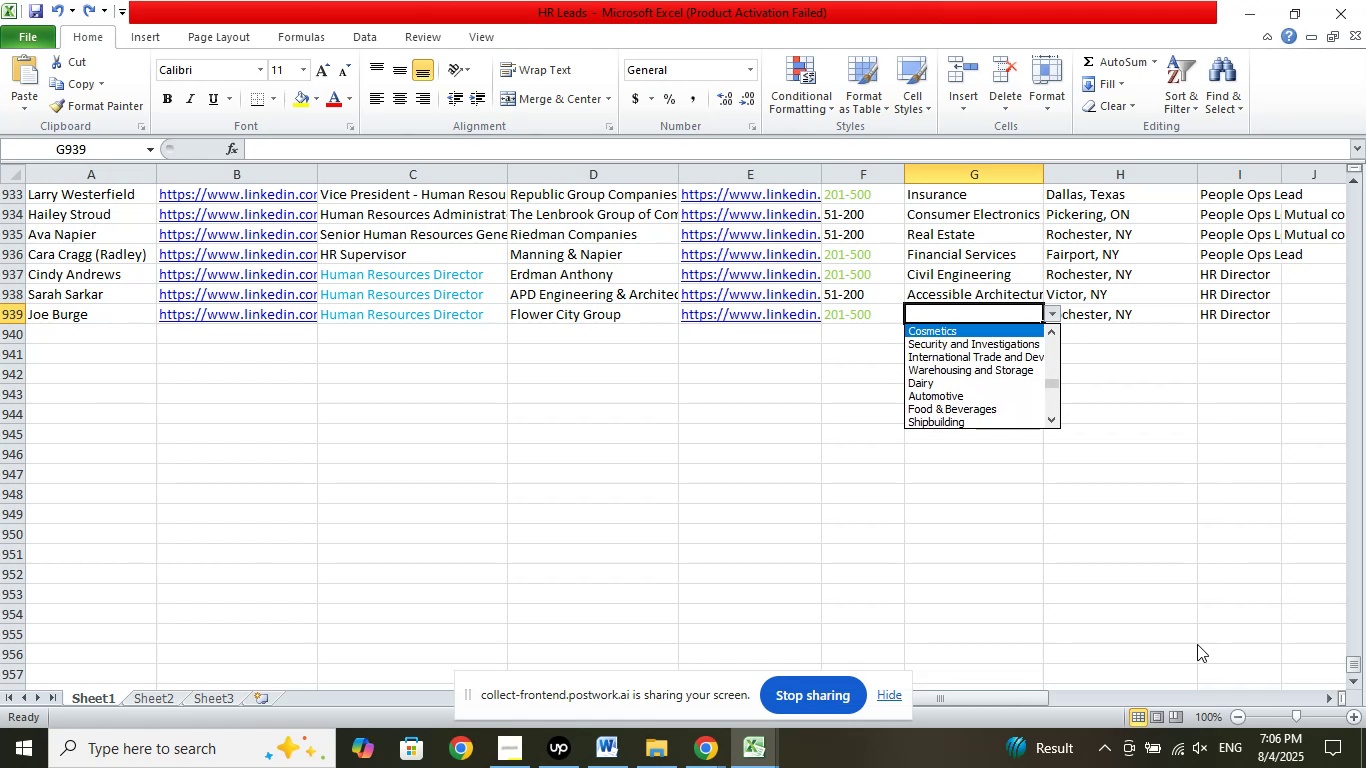 
key(ArrowUp)
 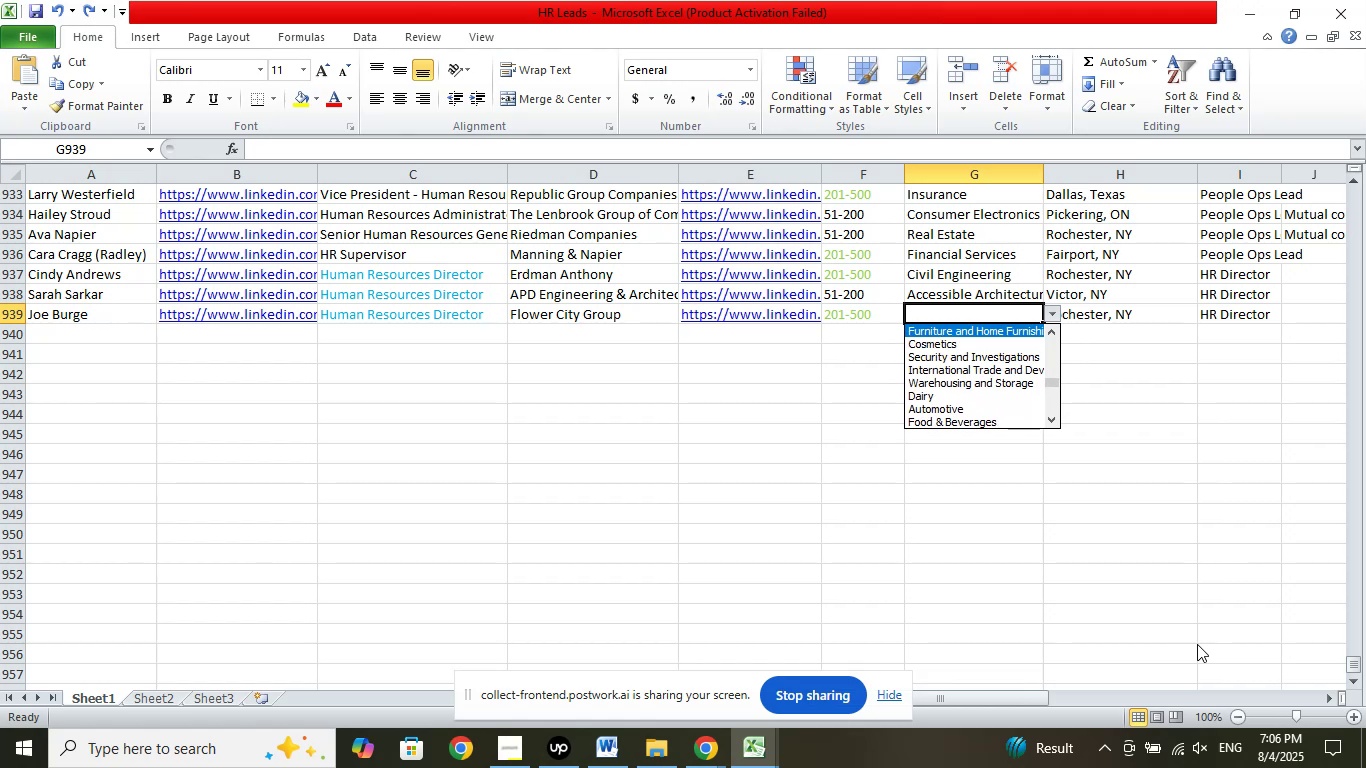 
key(ArrowUp)
 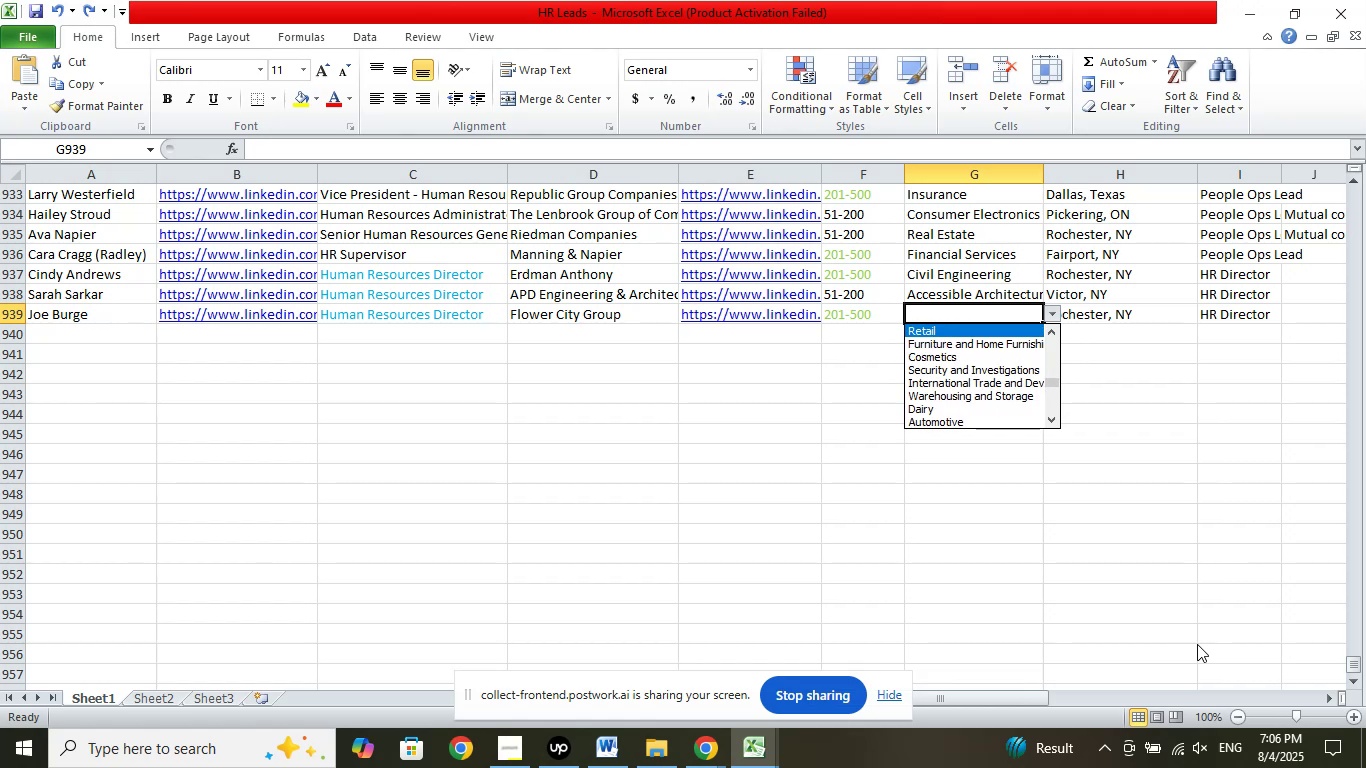 
key(ArrowUp)
 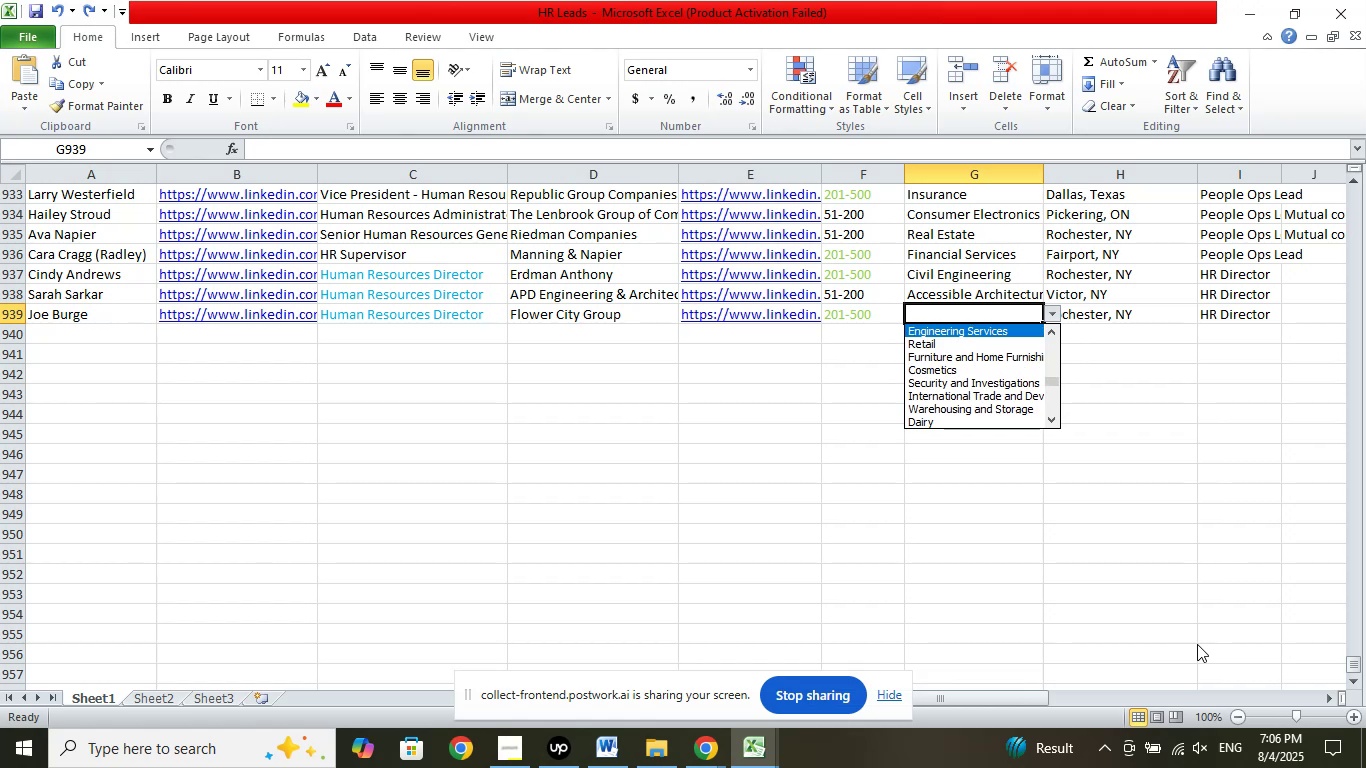 
key(ArrowUp)
 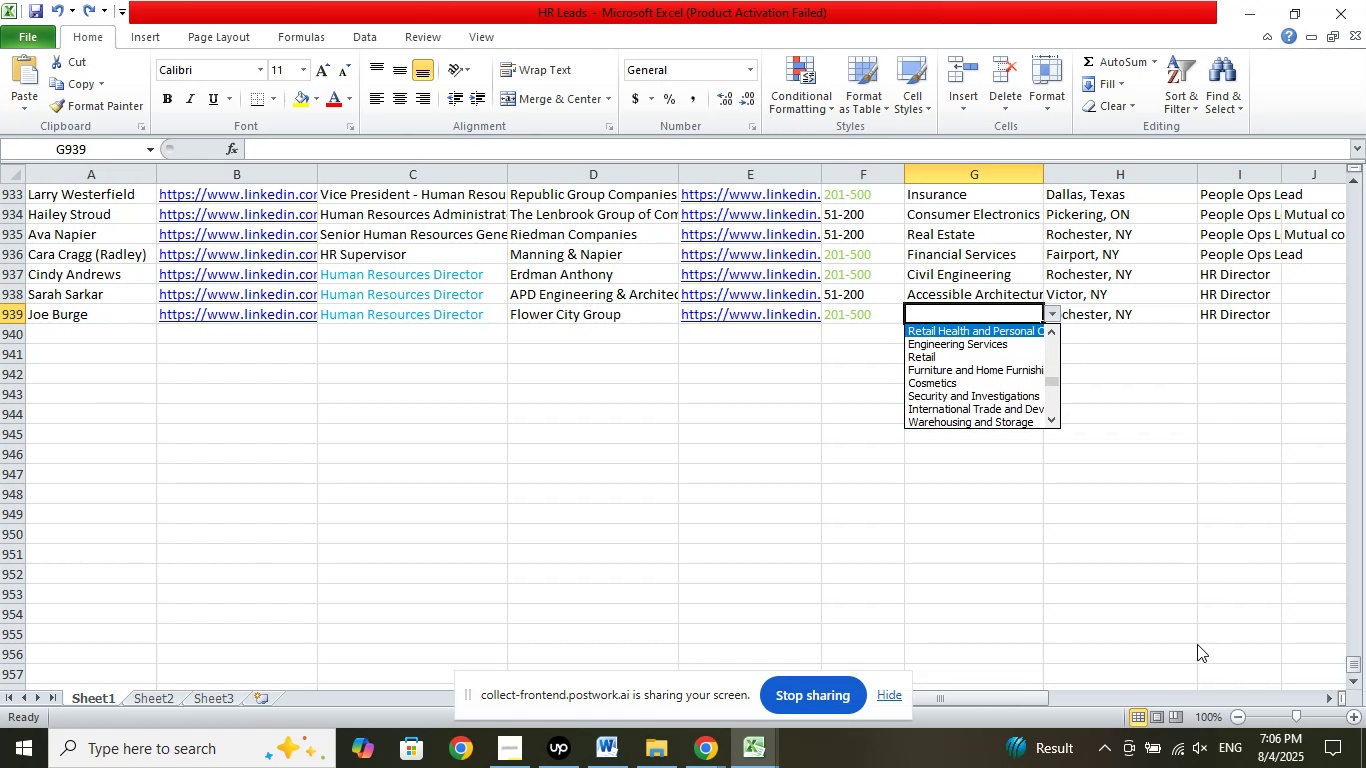 
key(ArrowUp)
 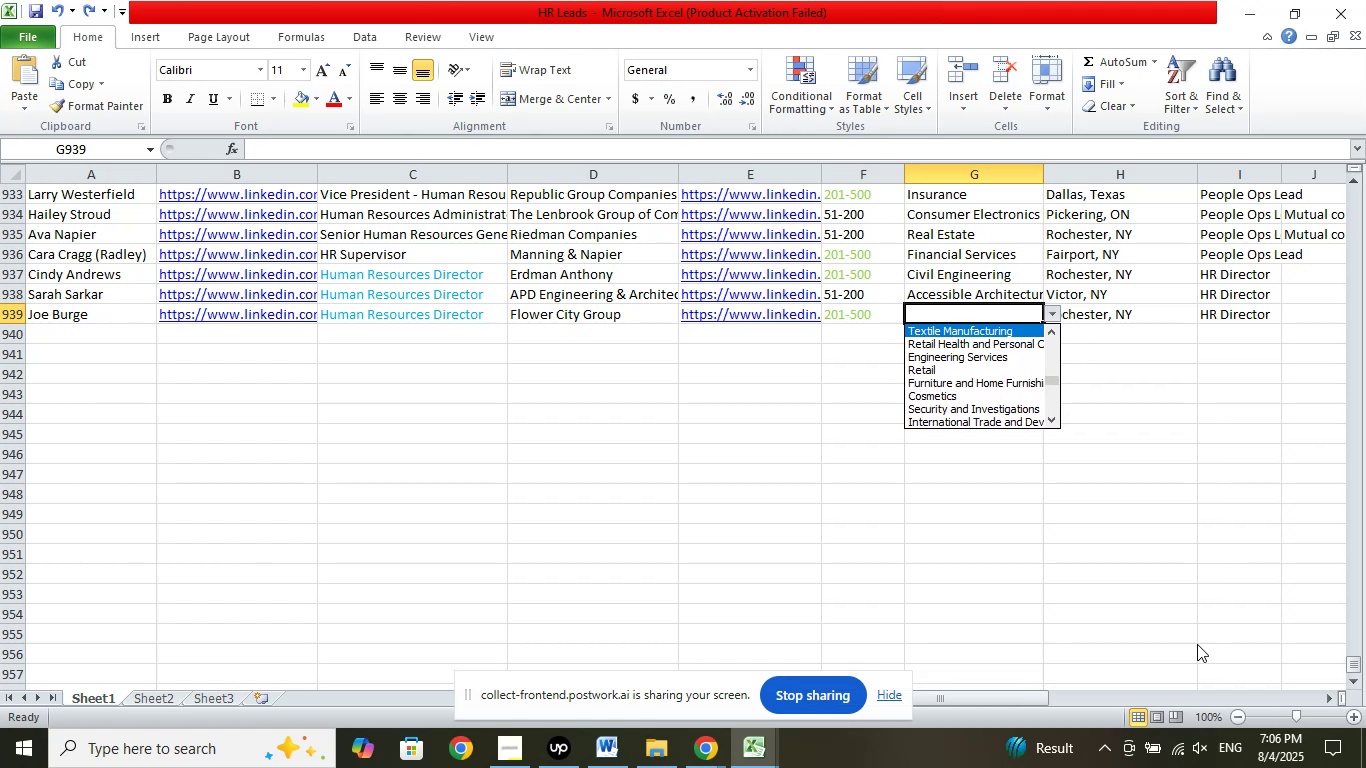 
key(ArrowUp)
 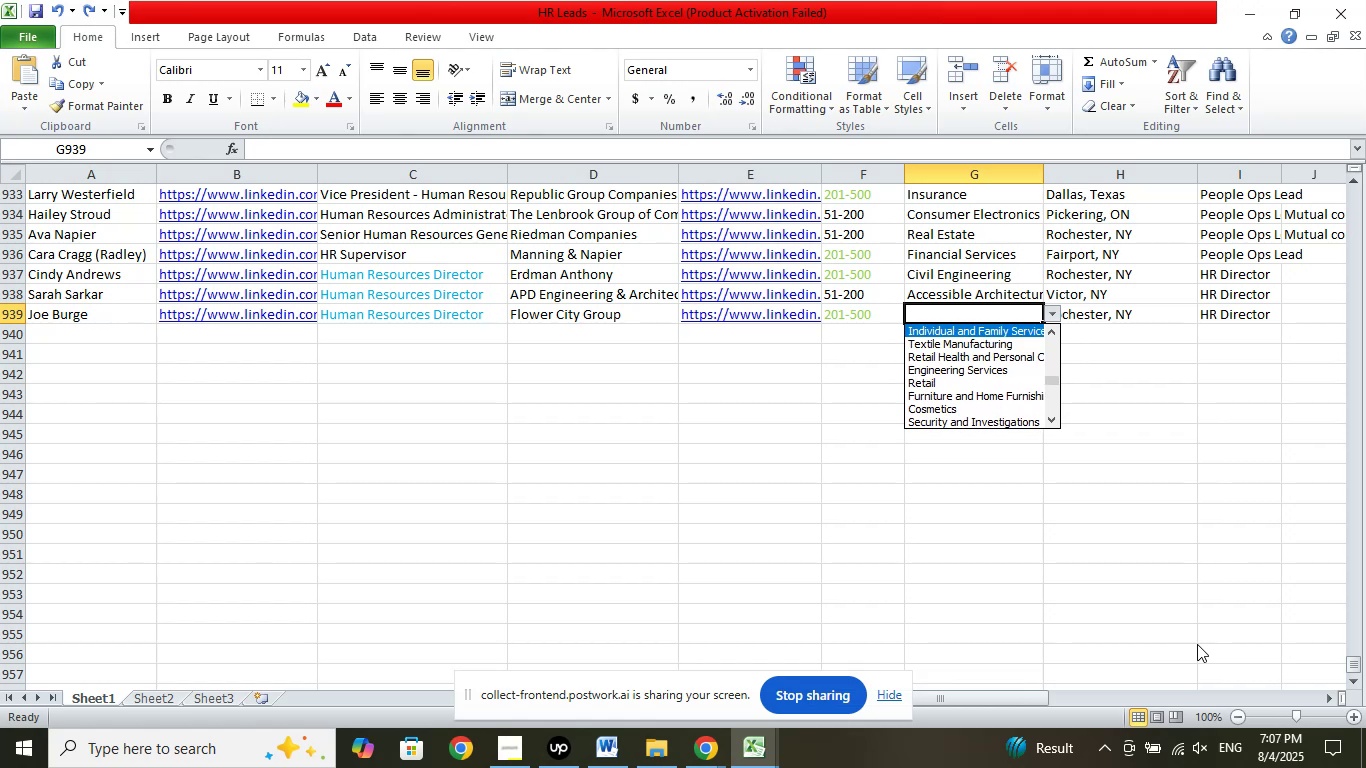 
key(ArrowUp)
 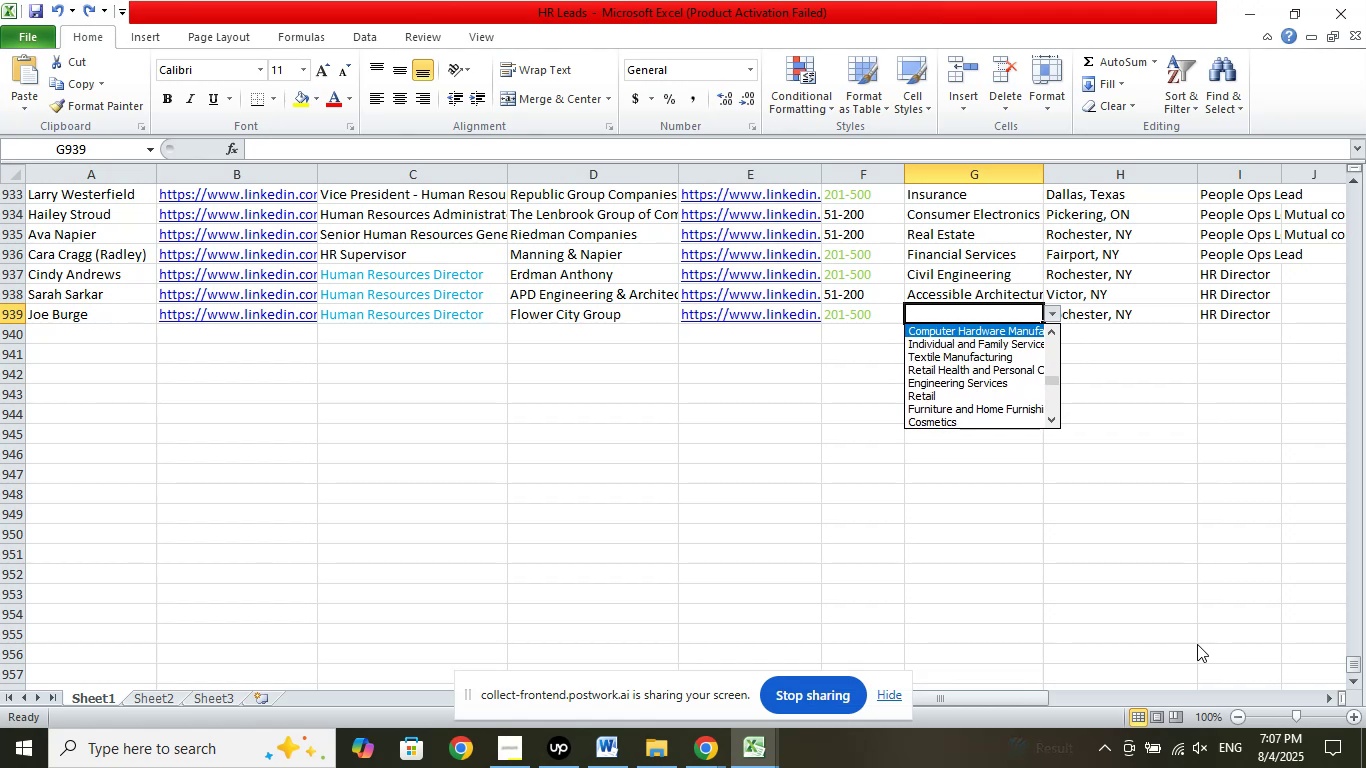 
key(ArrowUp)
 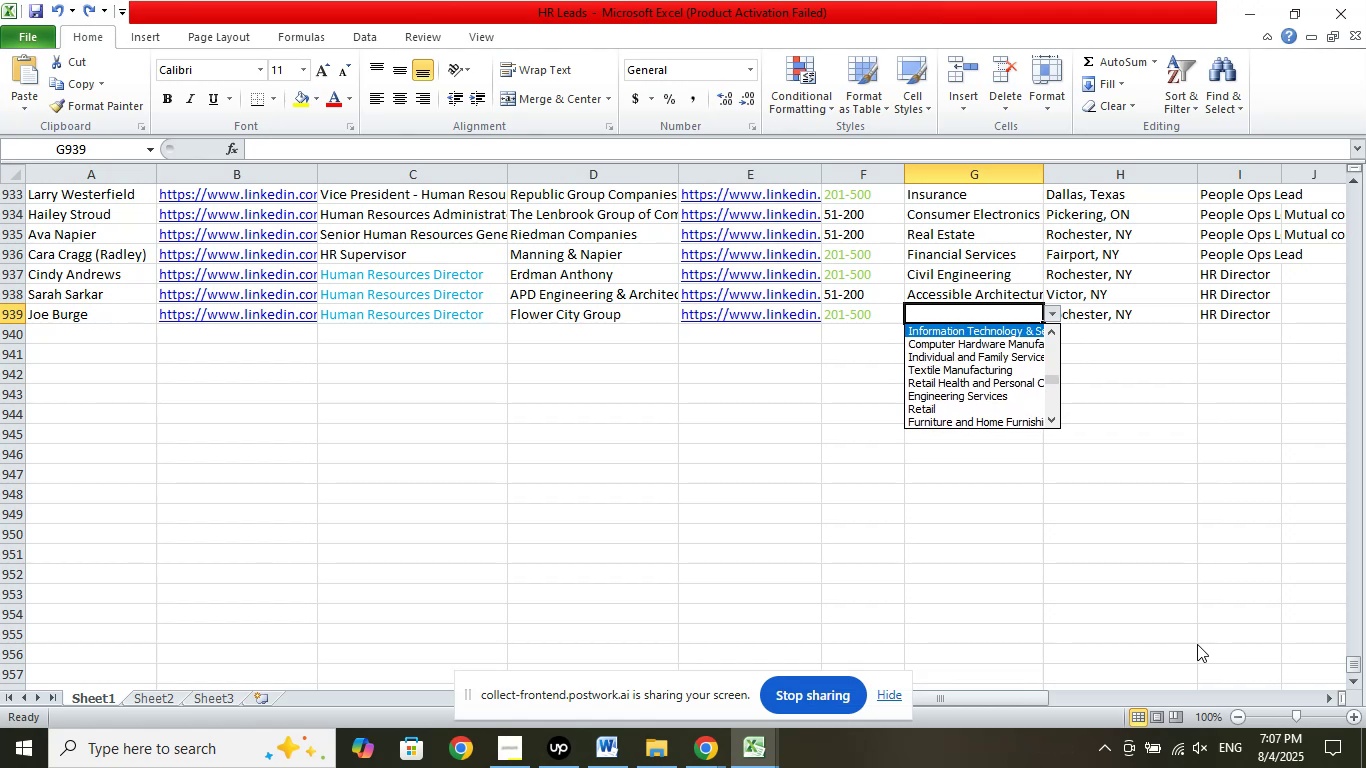 
key(ArrowUp)
 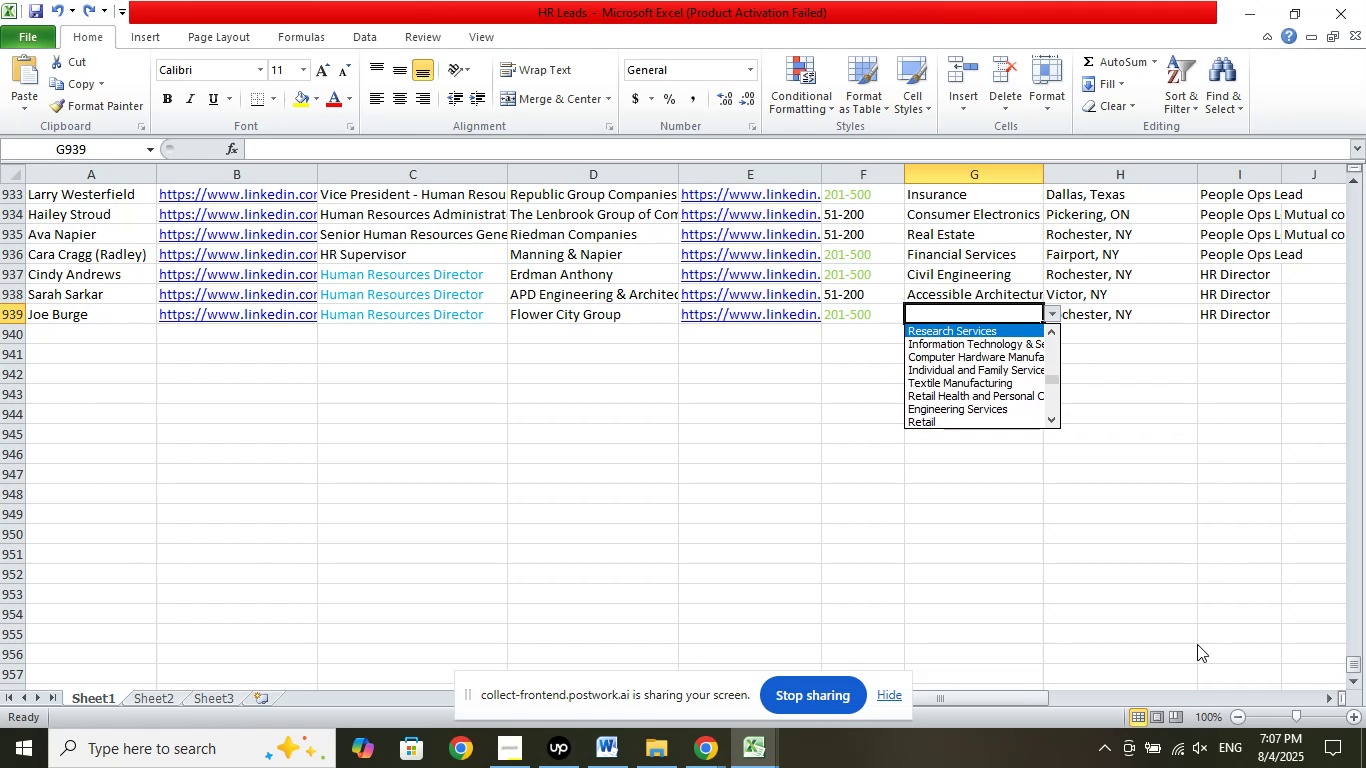 
key(ArrowUp)
 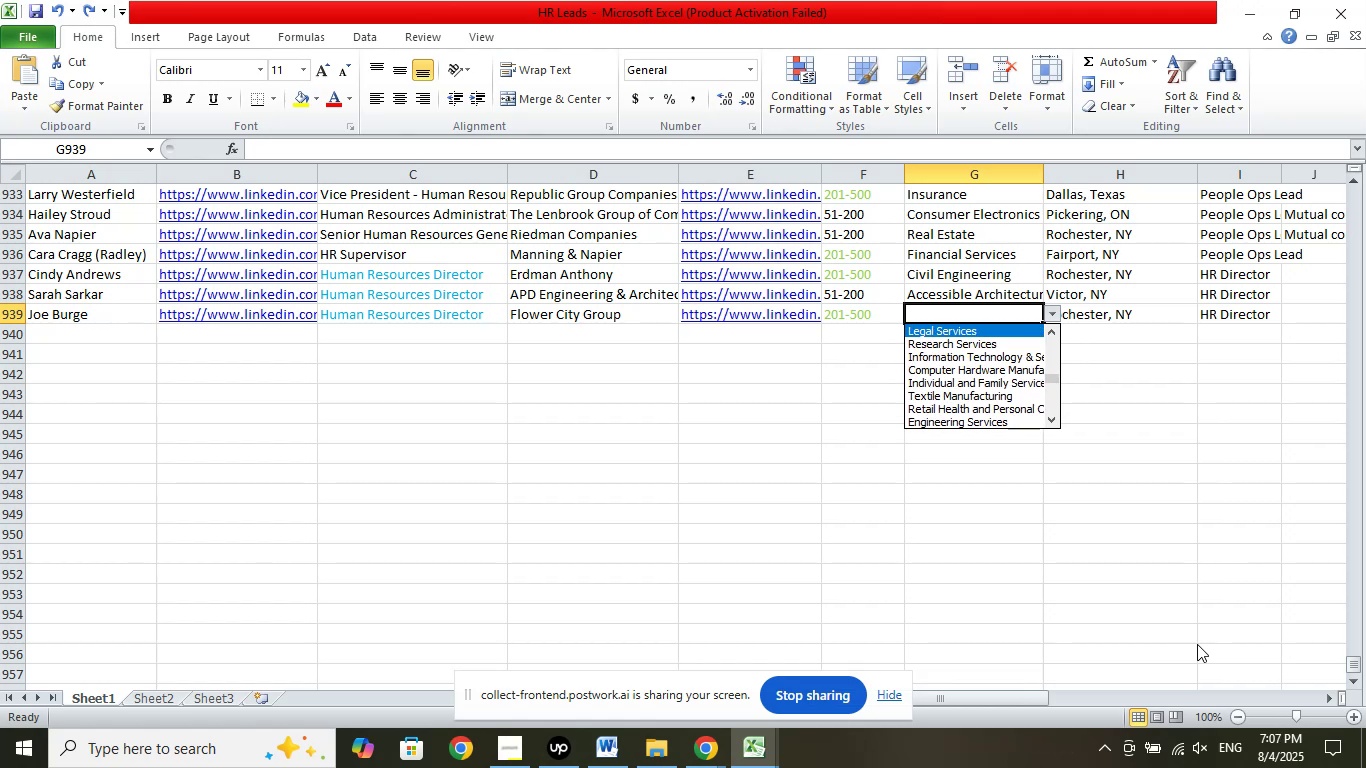 
key(ArrowUp)
 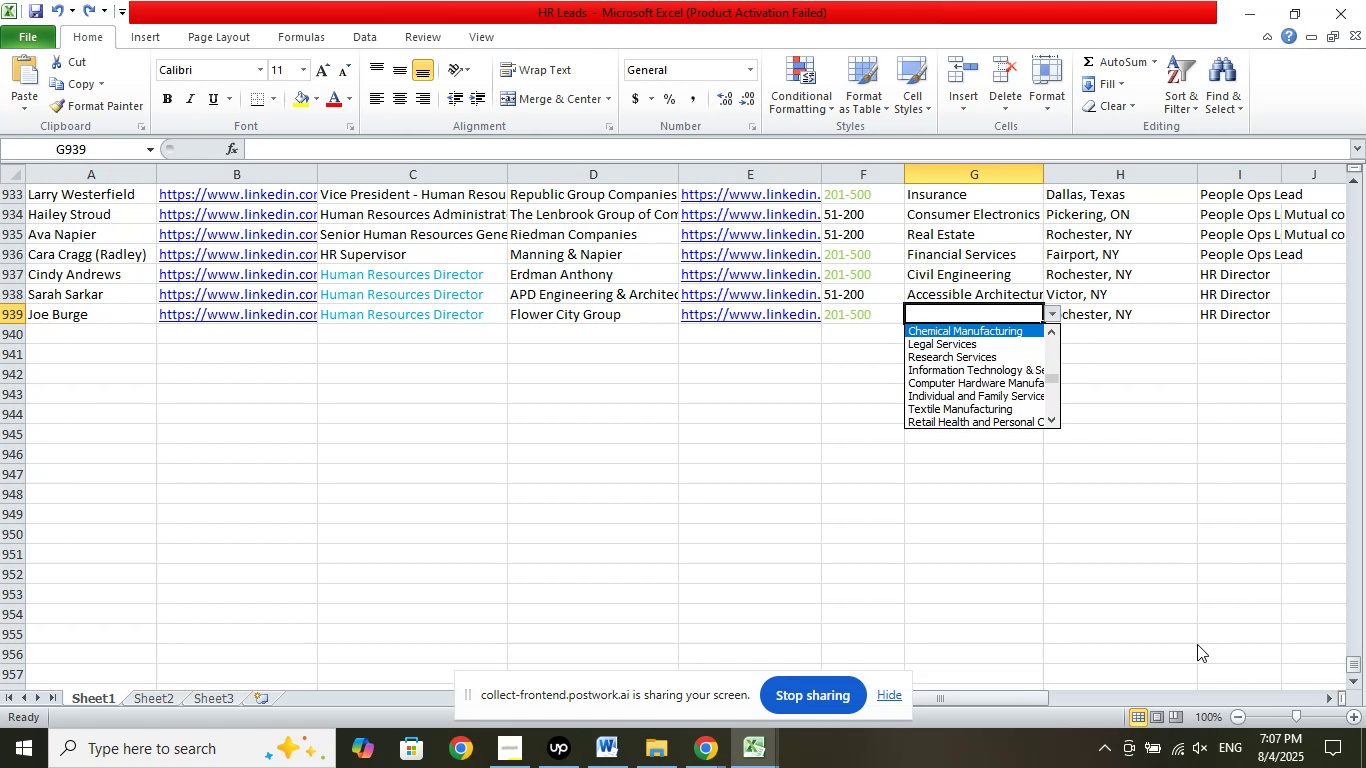 
key(ArrowUp)
 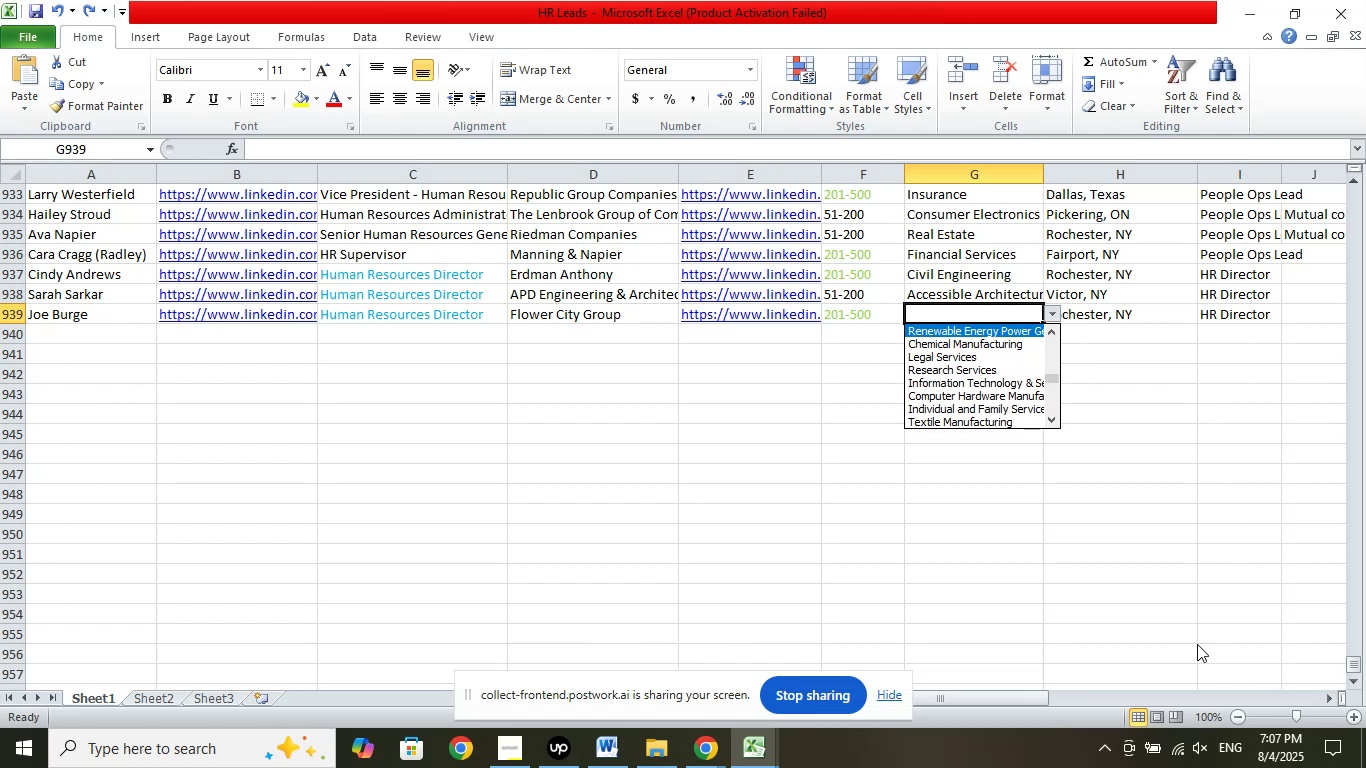 
key(ArrowUp)
 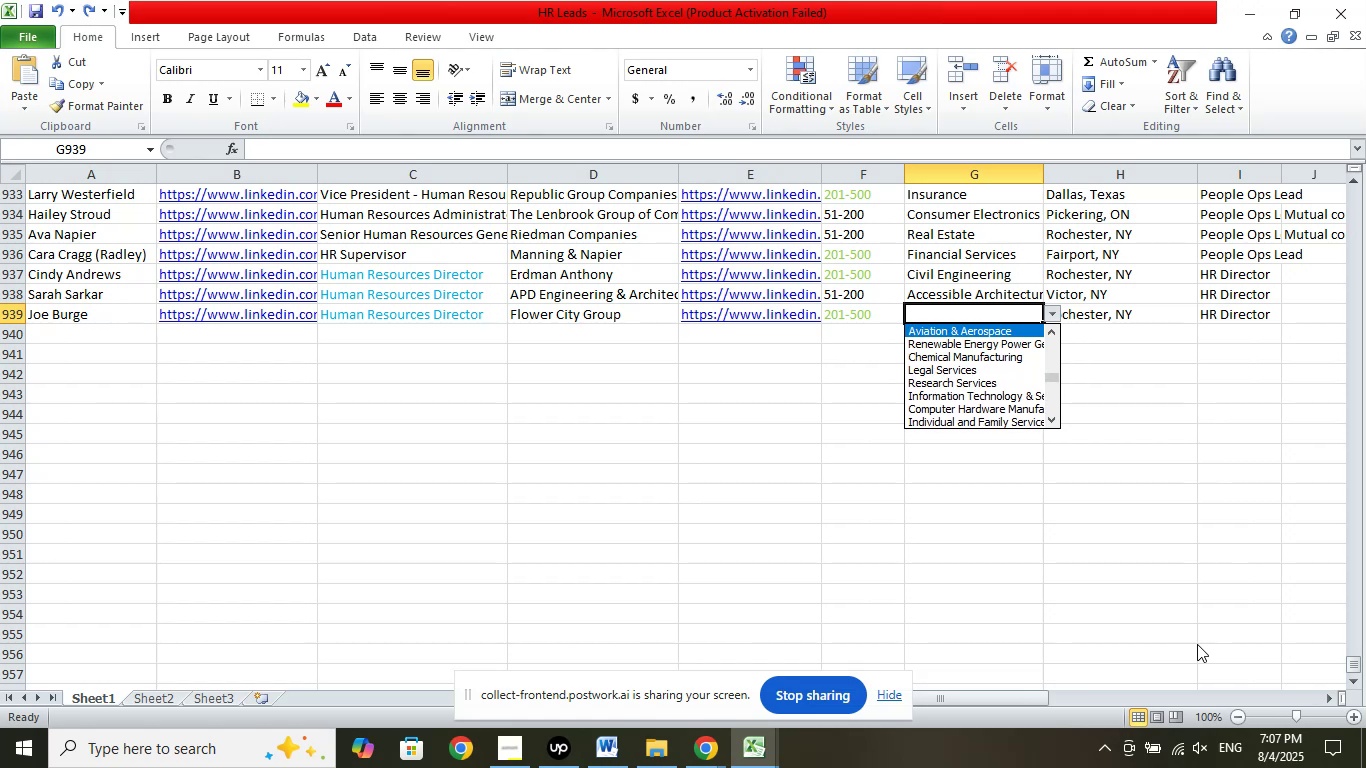 
key(ArrowUp)
 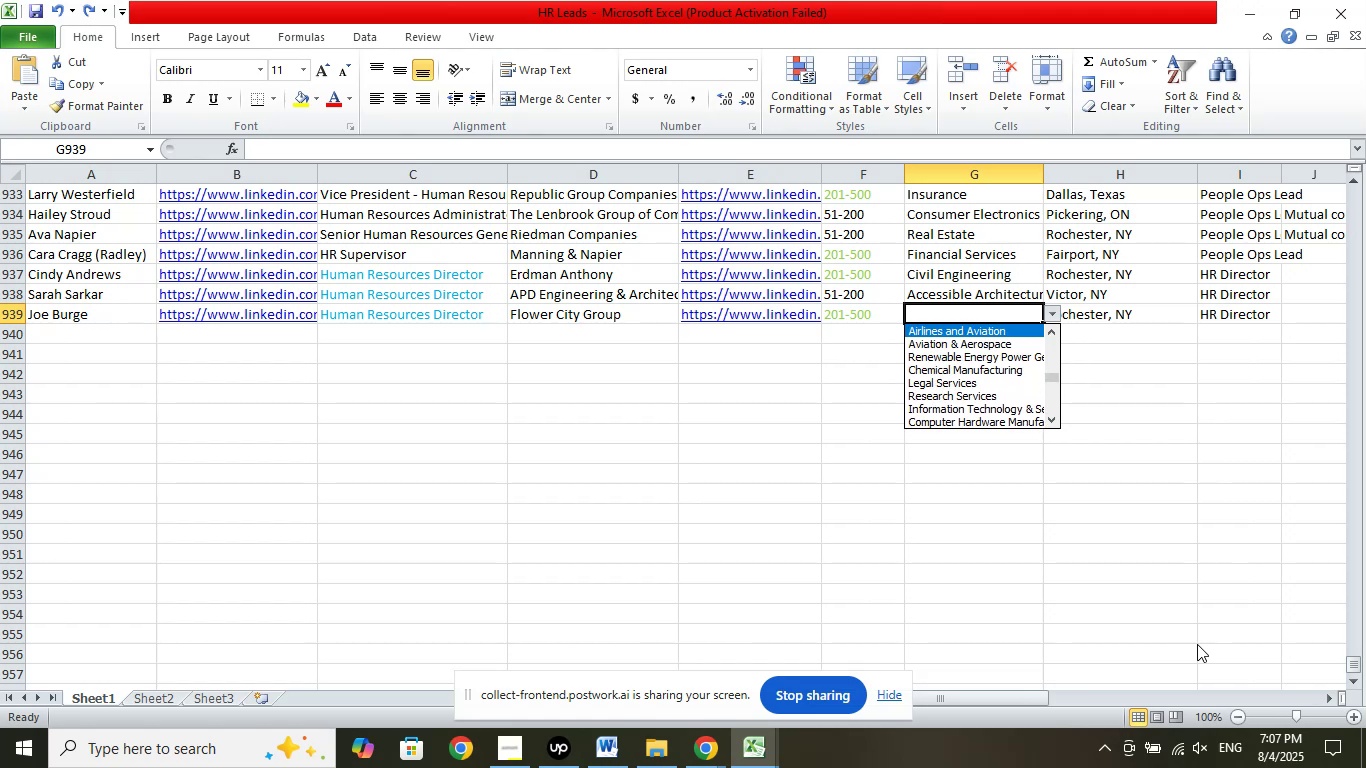 
key(ArrowUp)
 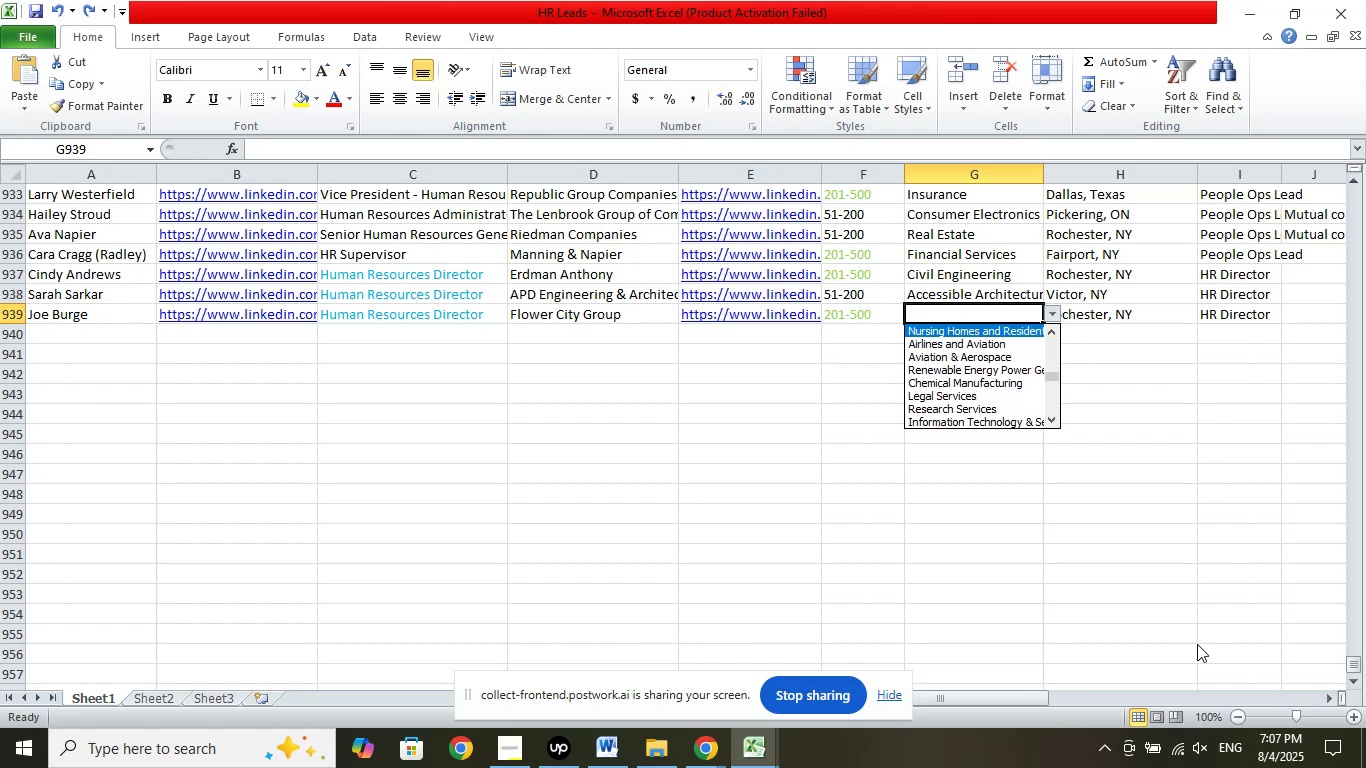 
key(ArrowUp)
 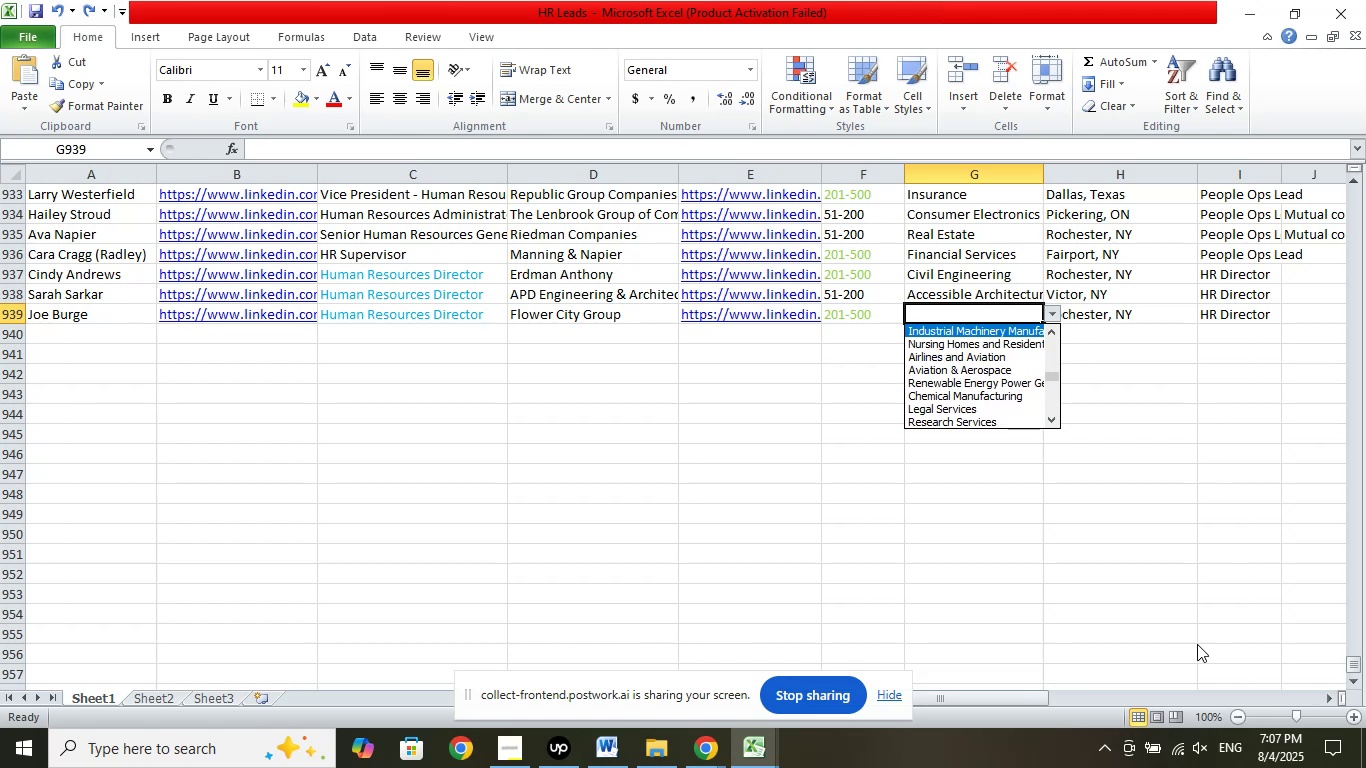 
key(ArrowUp)
 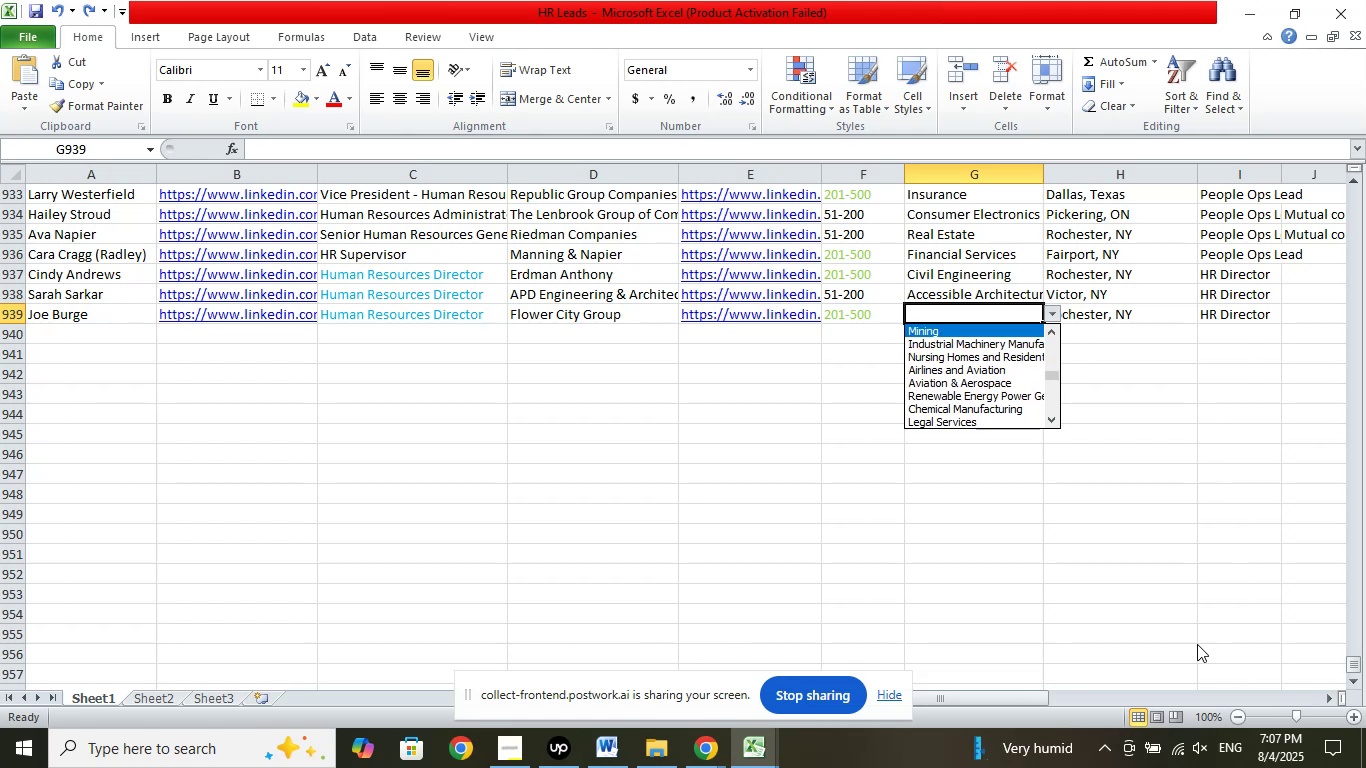 
key(ArrowUp)
 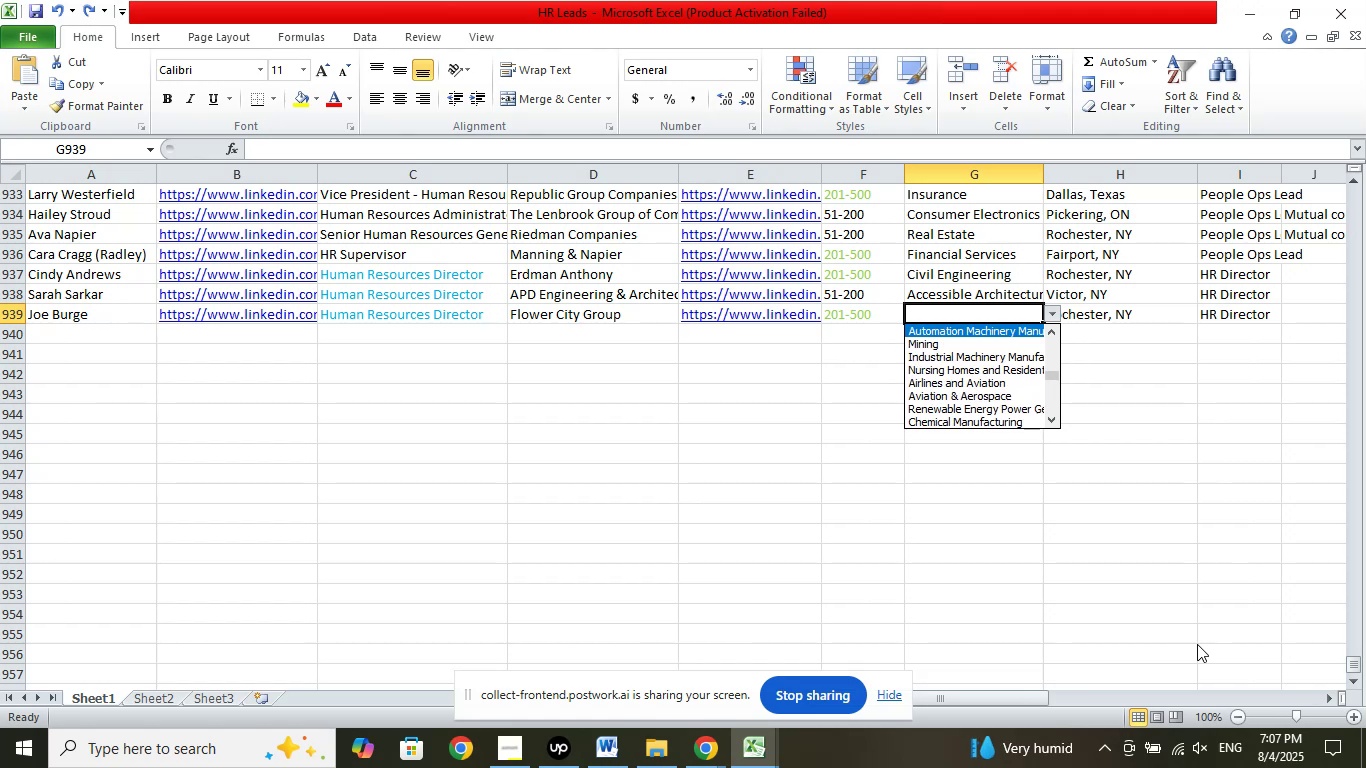 
key(ArrowUp)
 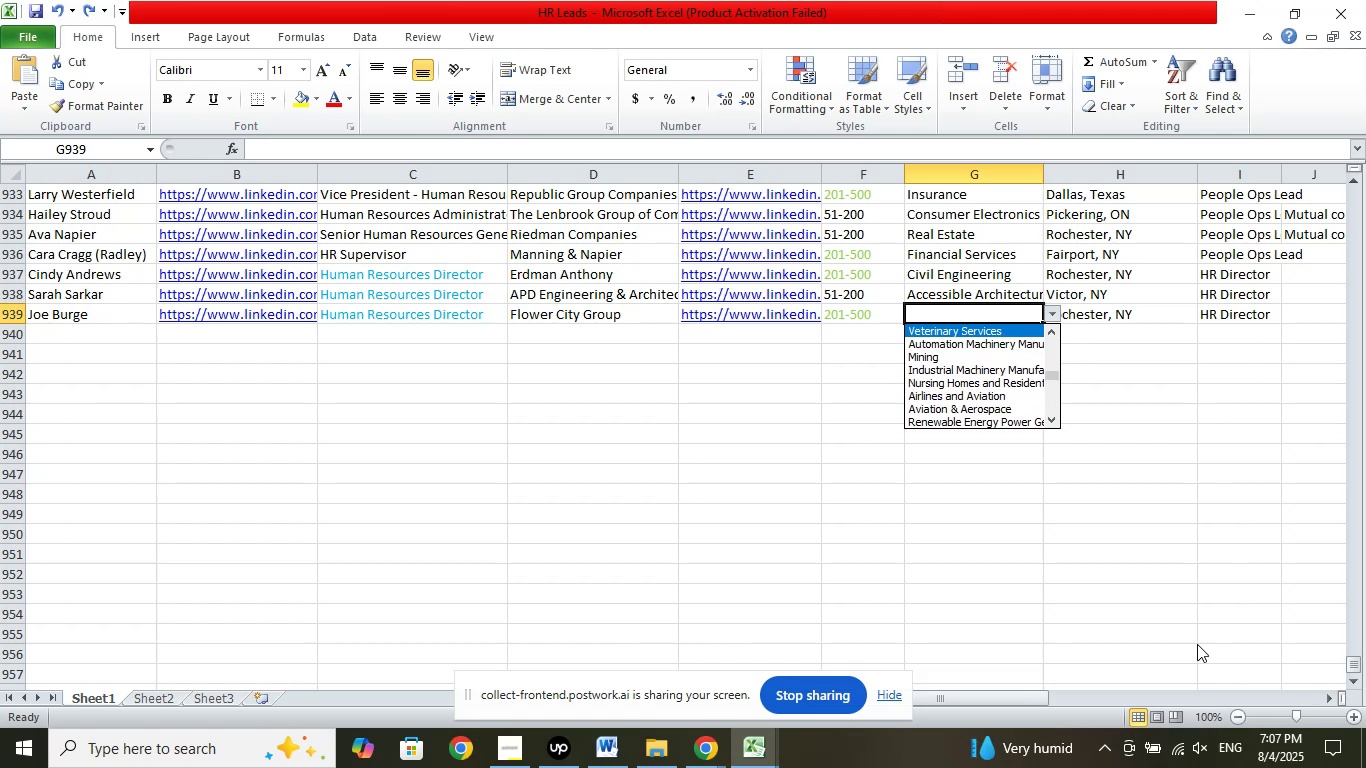 
key(ArrowUp)
 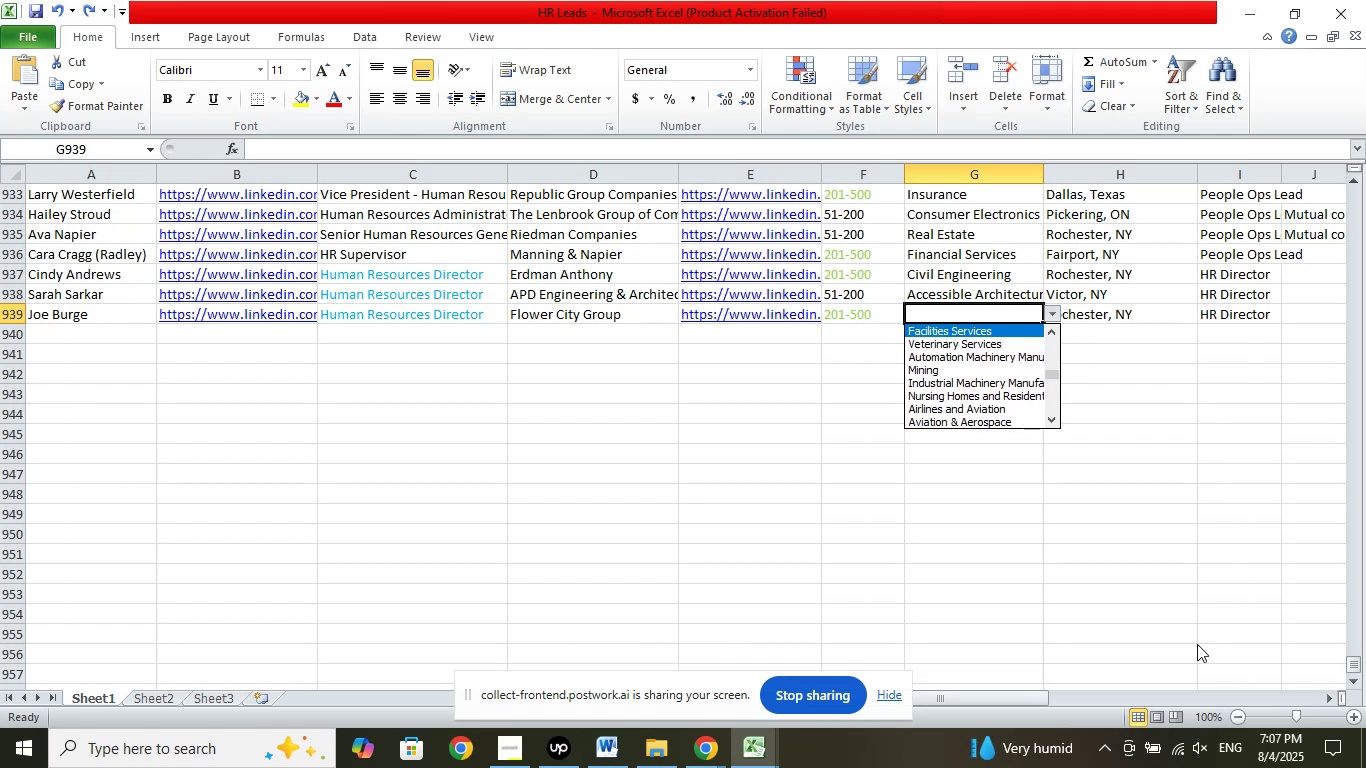 
key(ArrowUp)
 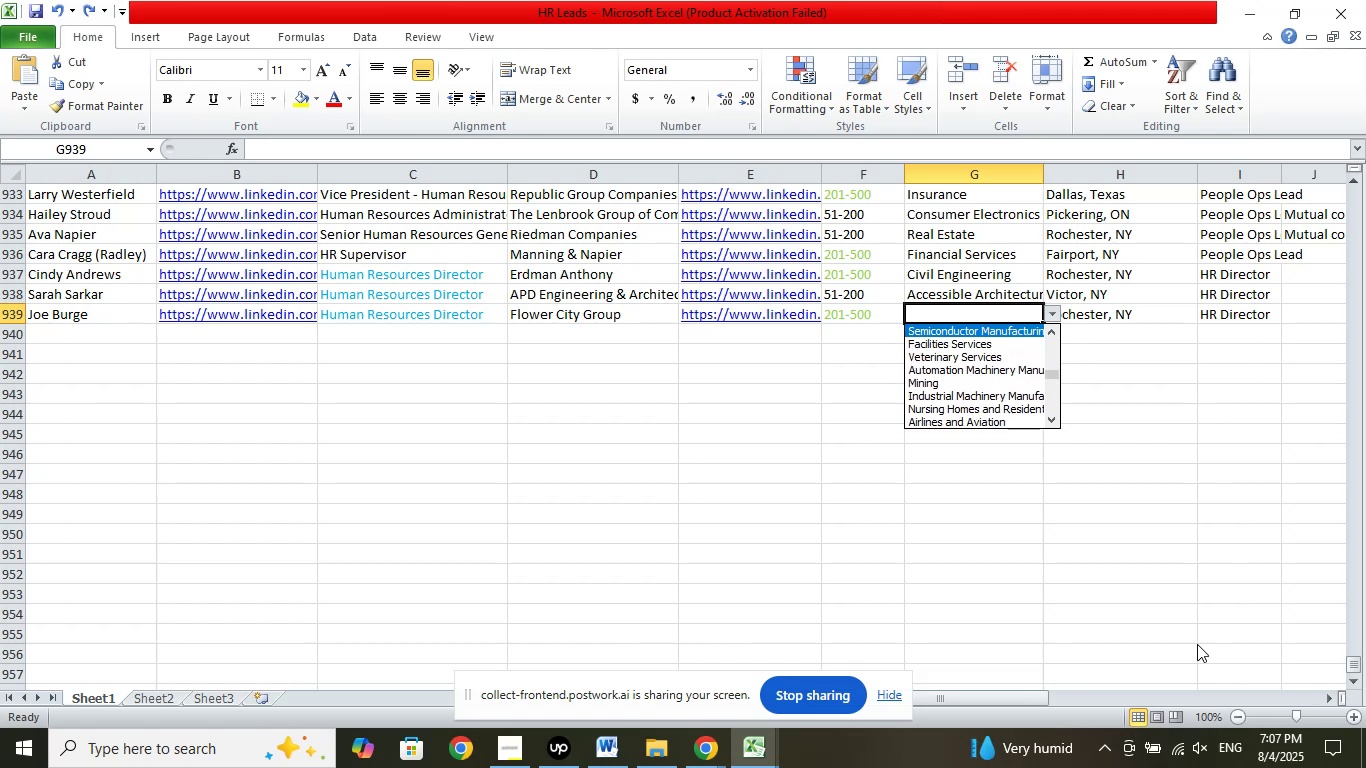 
key(ArrowUp)
 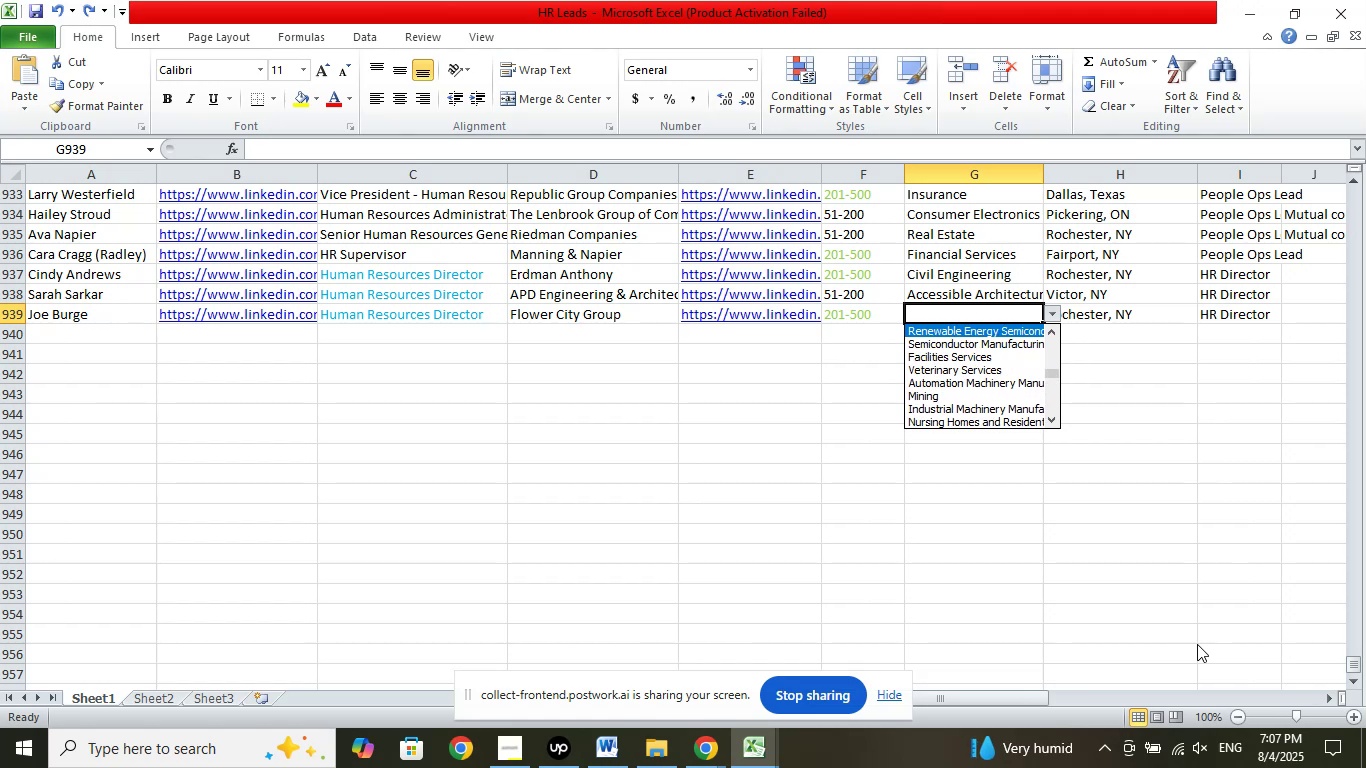 
key(ArrowUp)
 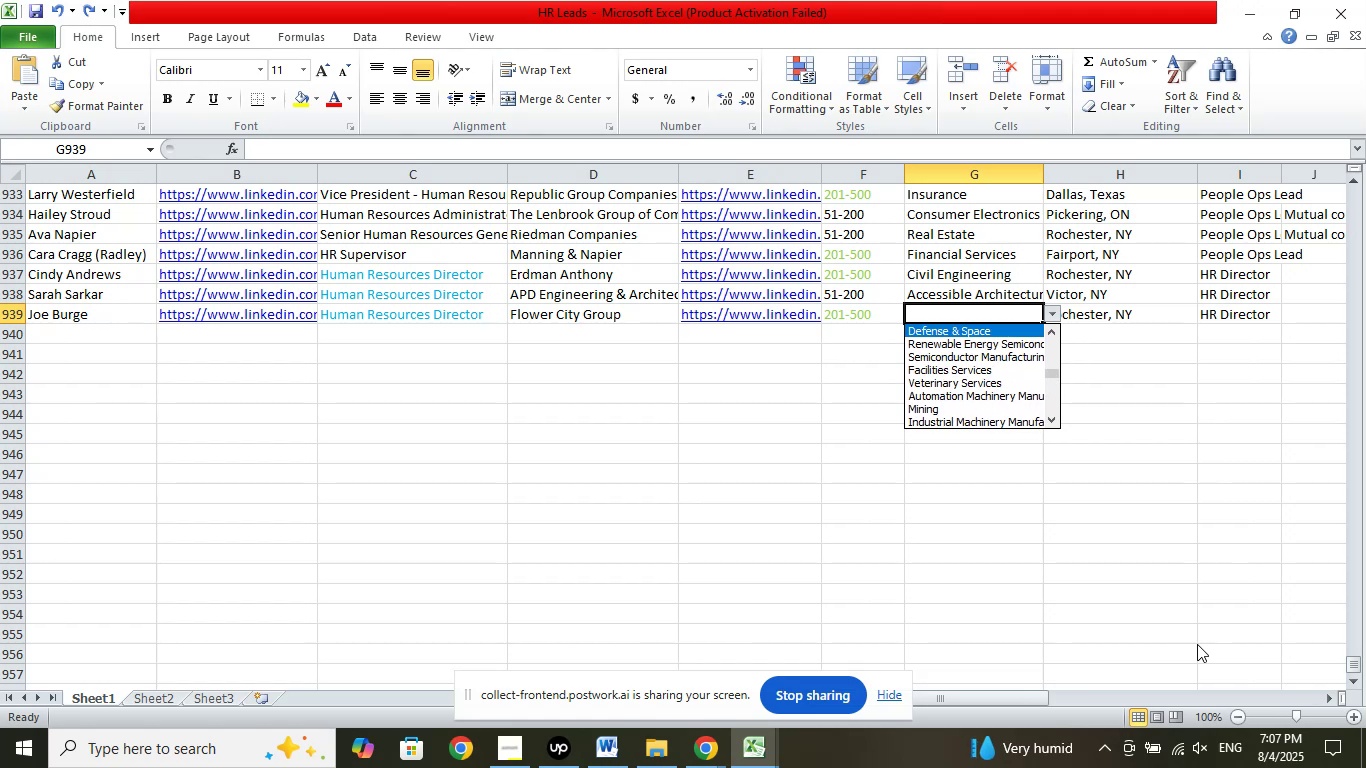 
key(ArrowUp)
 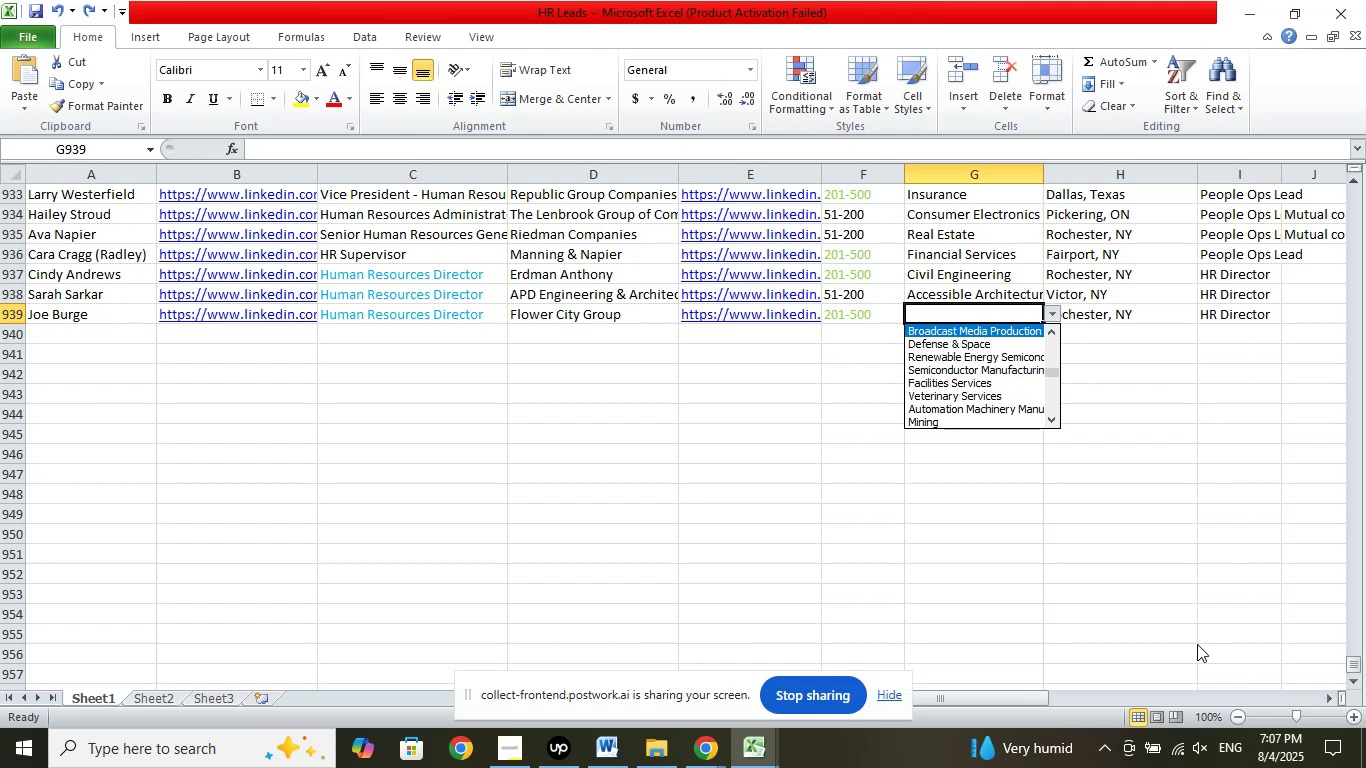 
key(ArrowUp)
 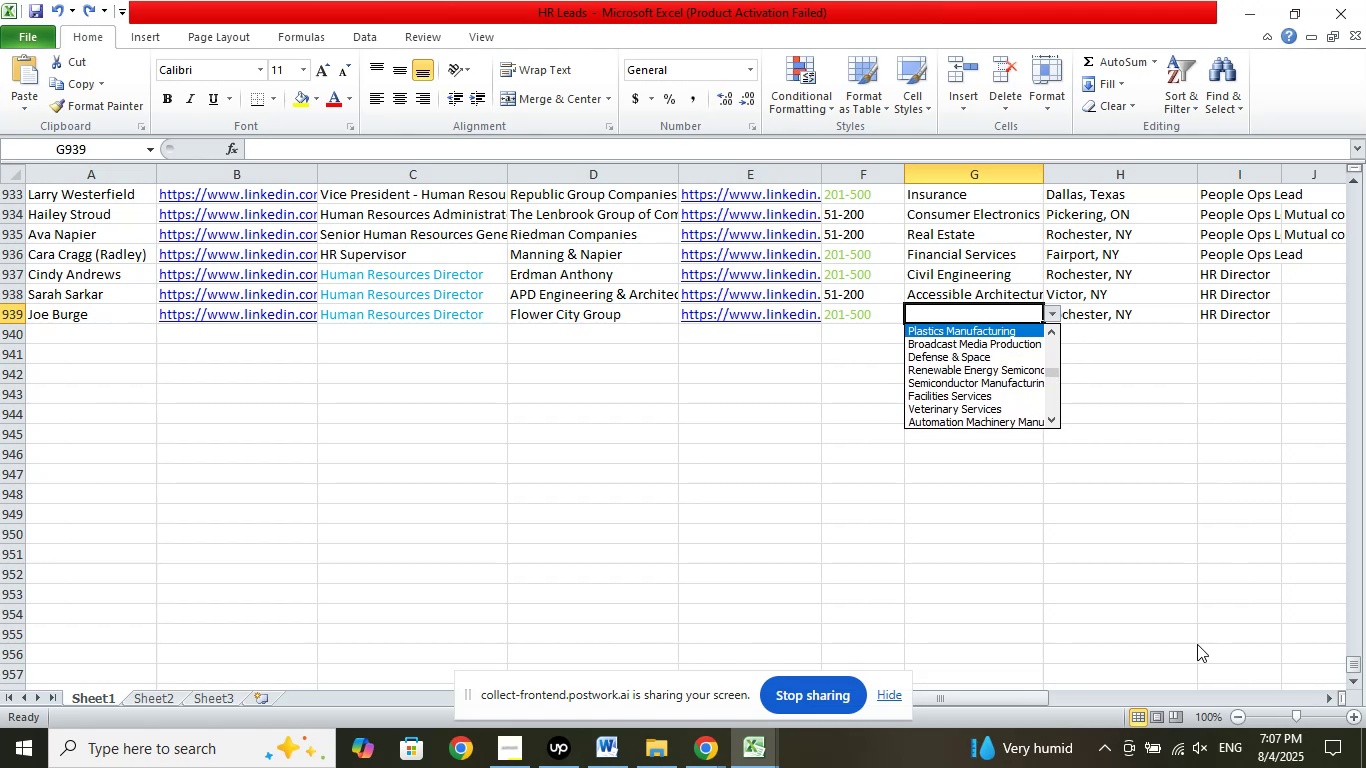 
key(ArrowUp)
 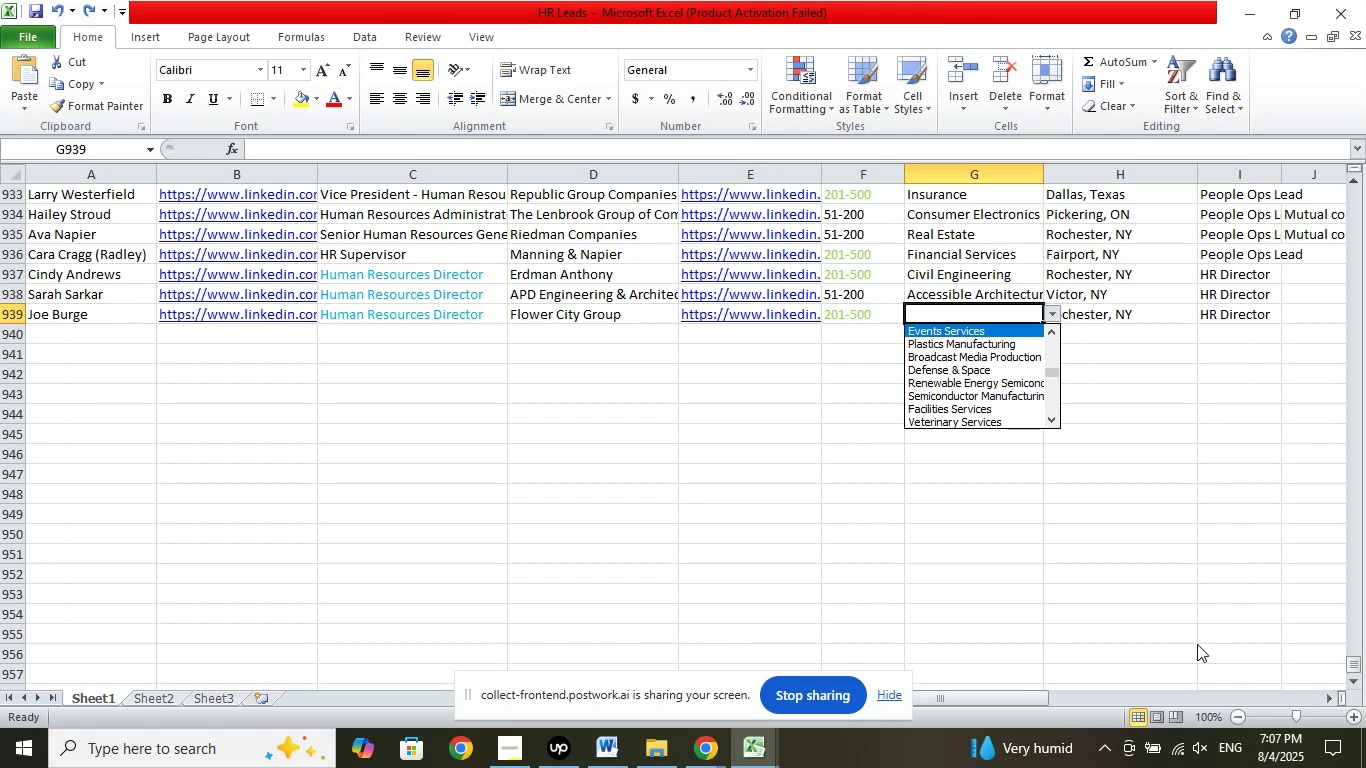 
key(ArrowUp)
 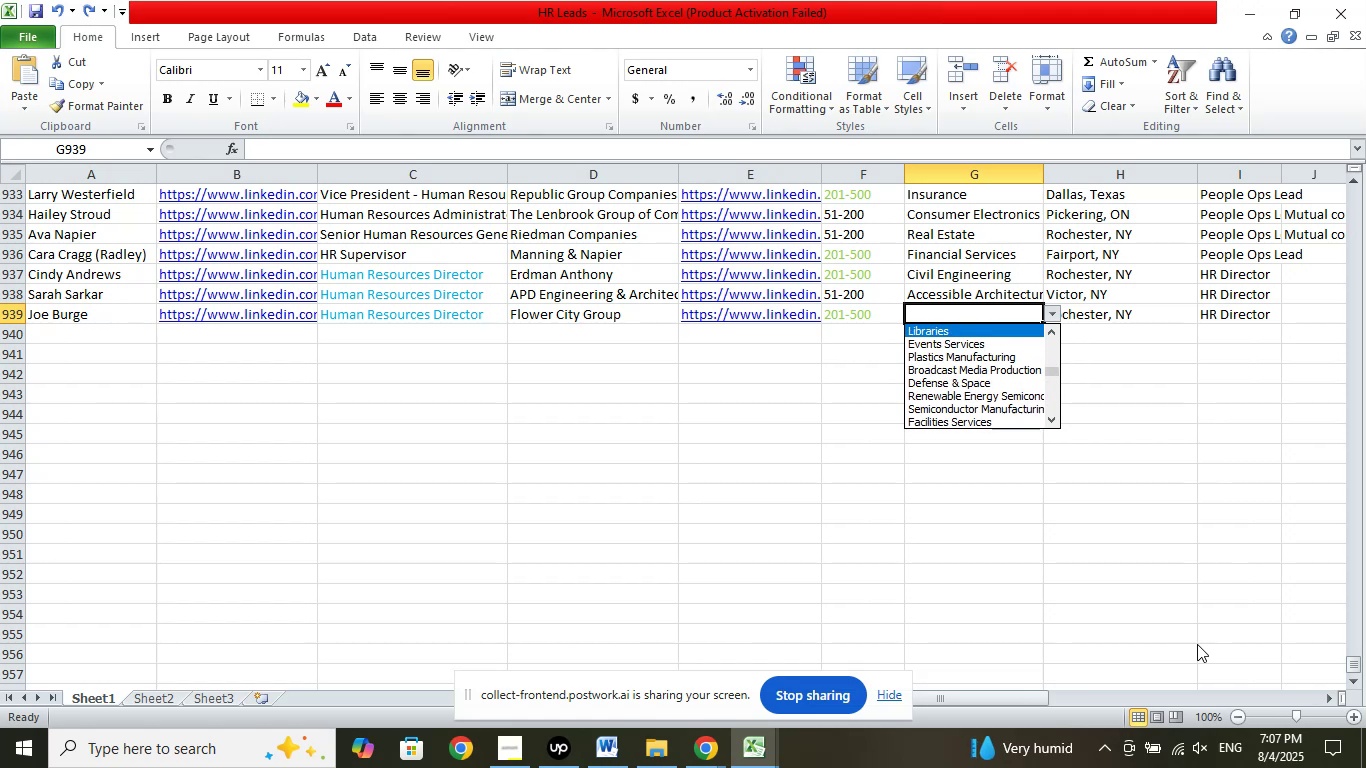 
key(ArrowUp)
 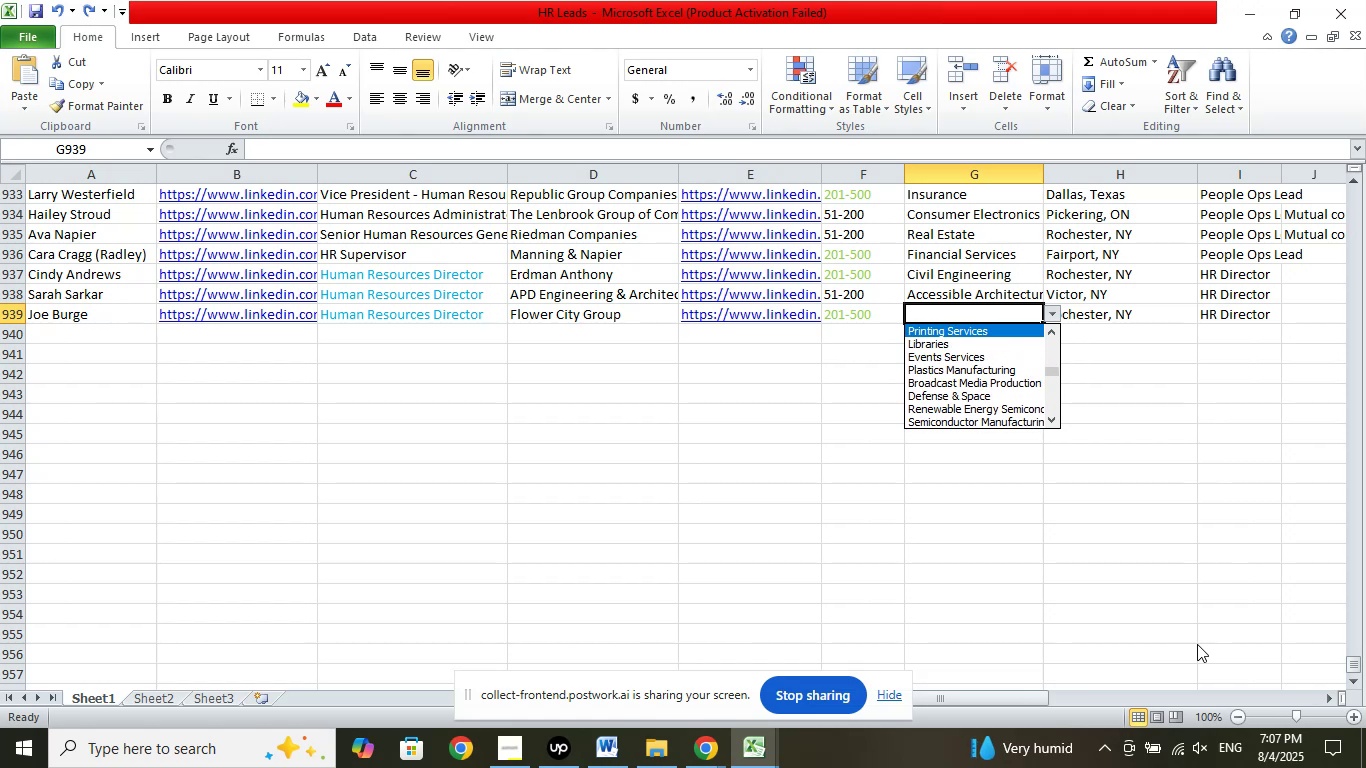 
key(ArrowUp)
 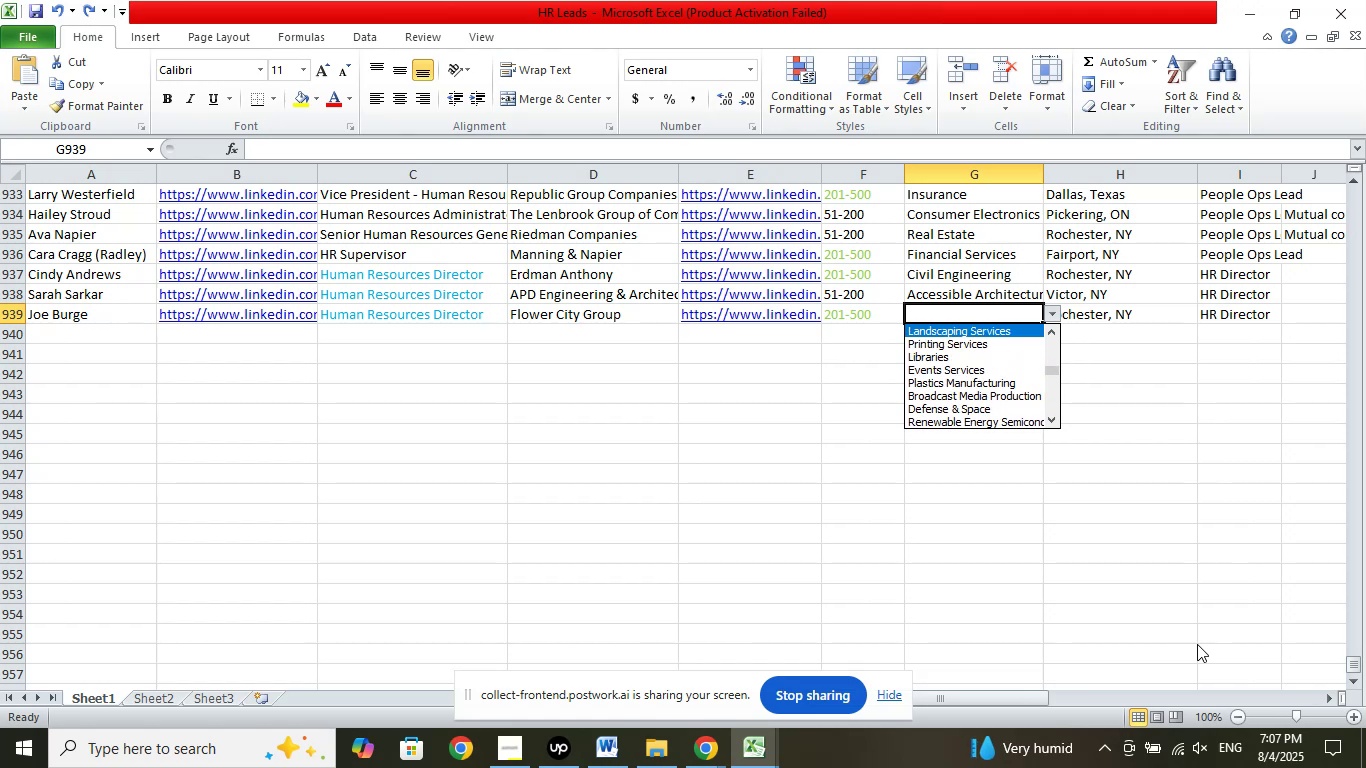 
key(ArrowDown)
 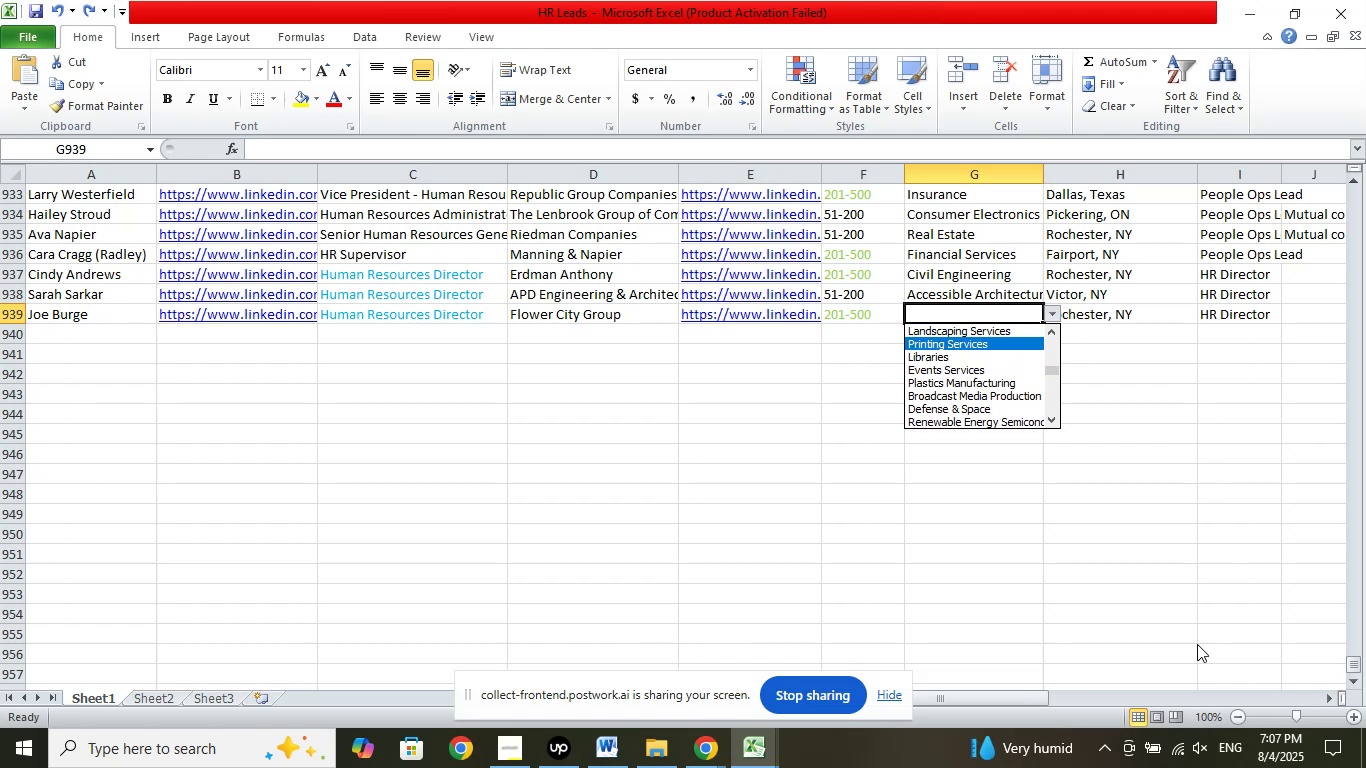 
key(Enter)
 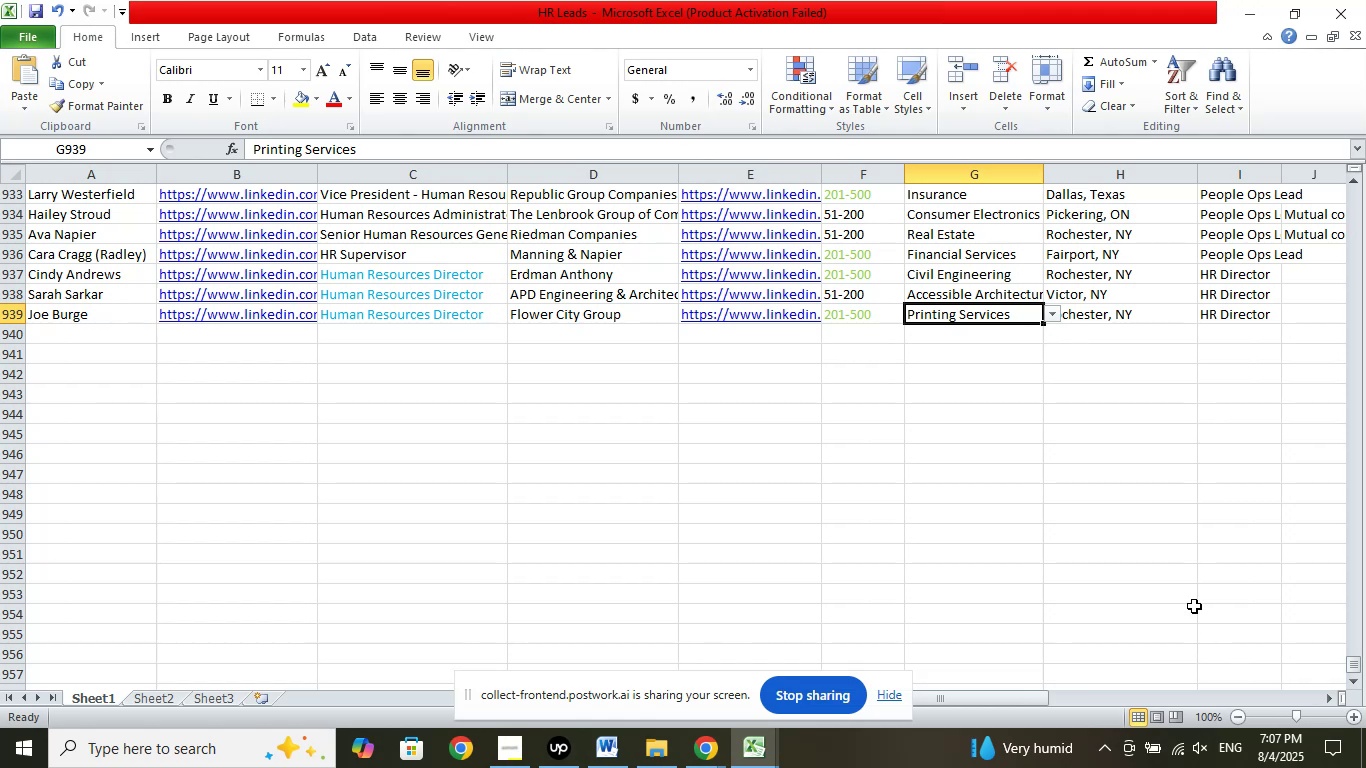 
left_click([1165, 530])
 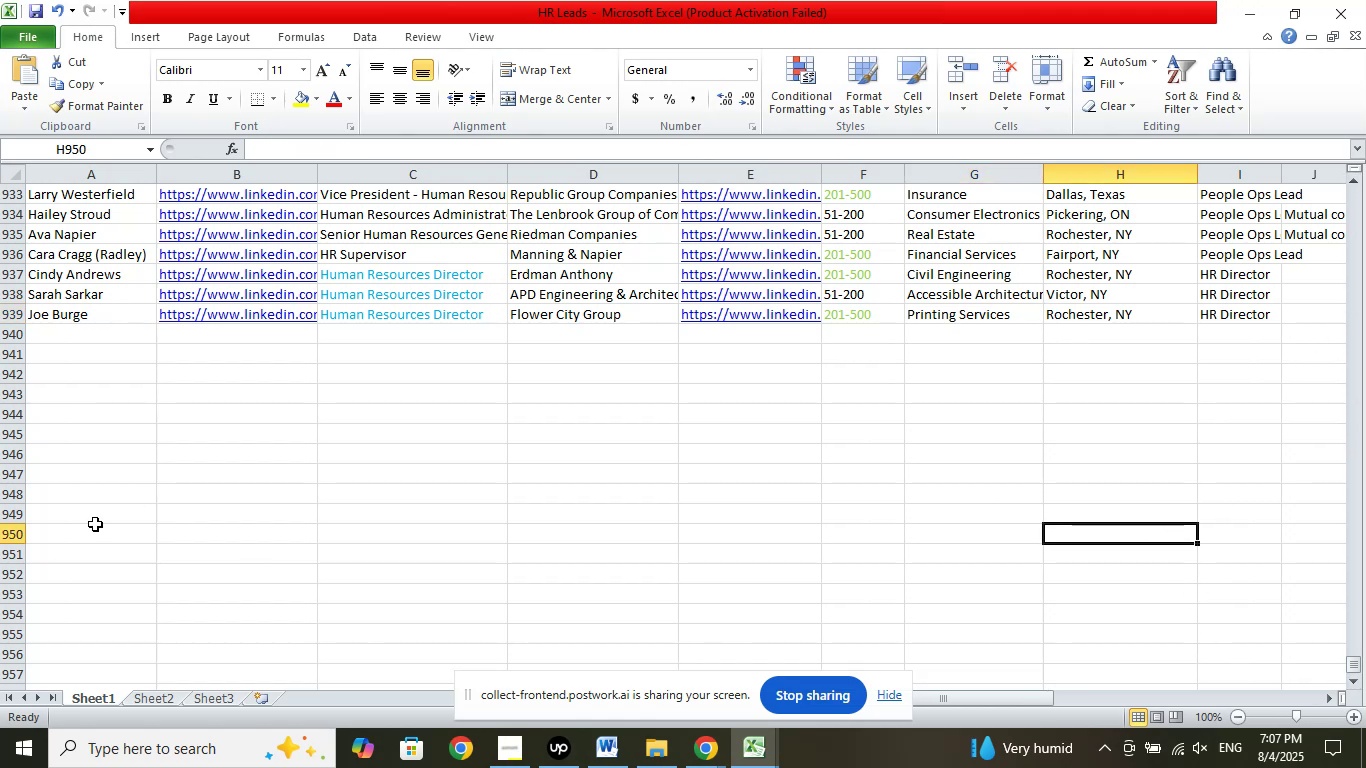 
left_click([101, 329])
 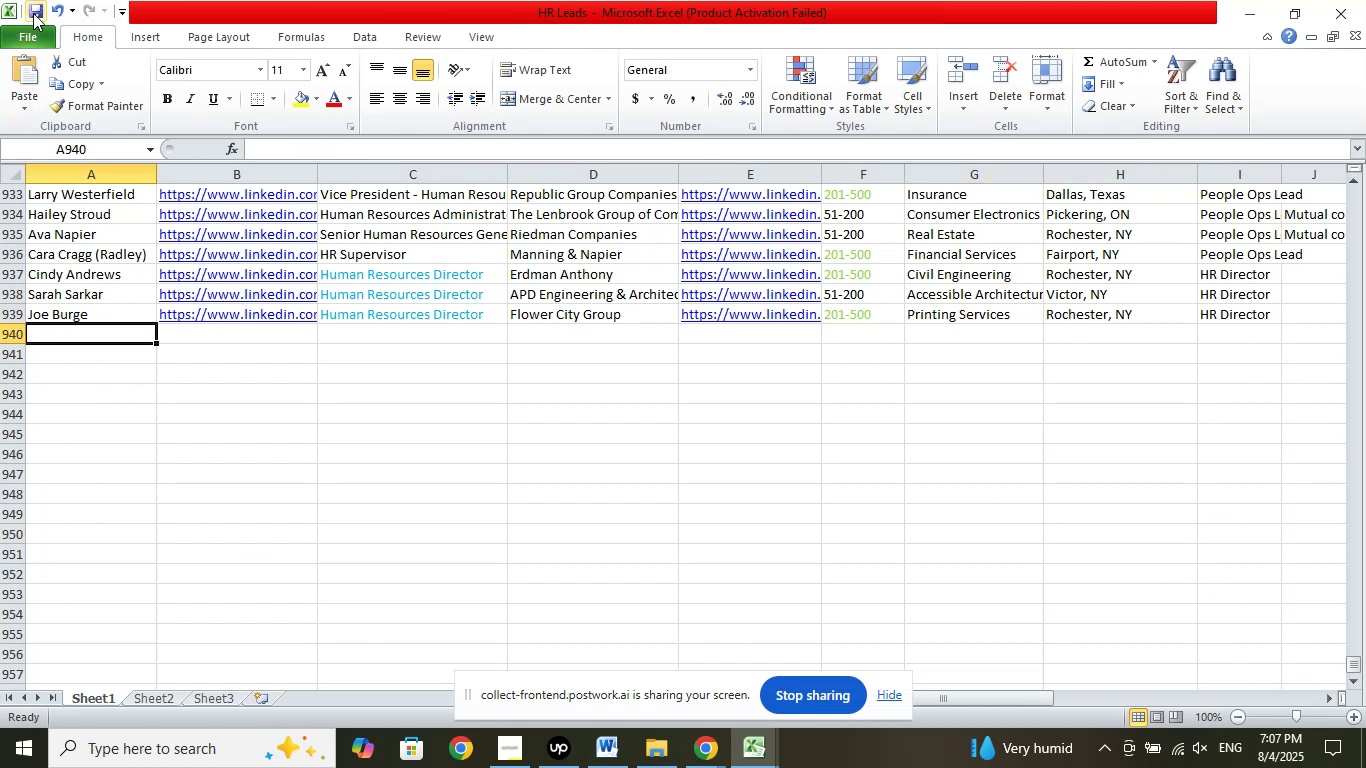 
left_click([38, 12])
 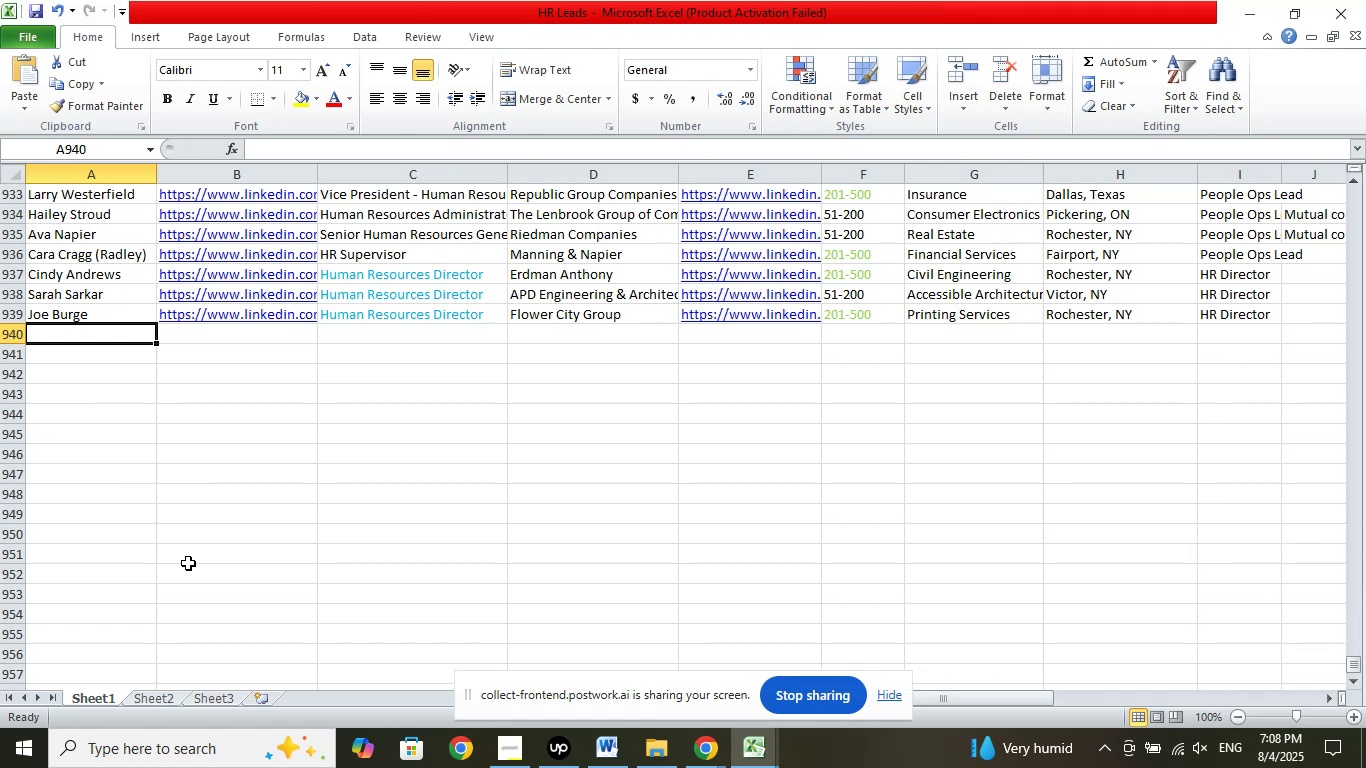 
wait(76.96)
 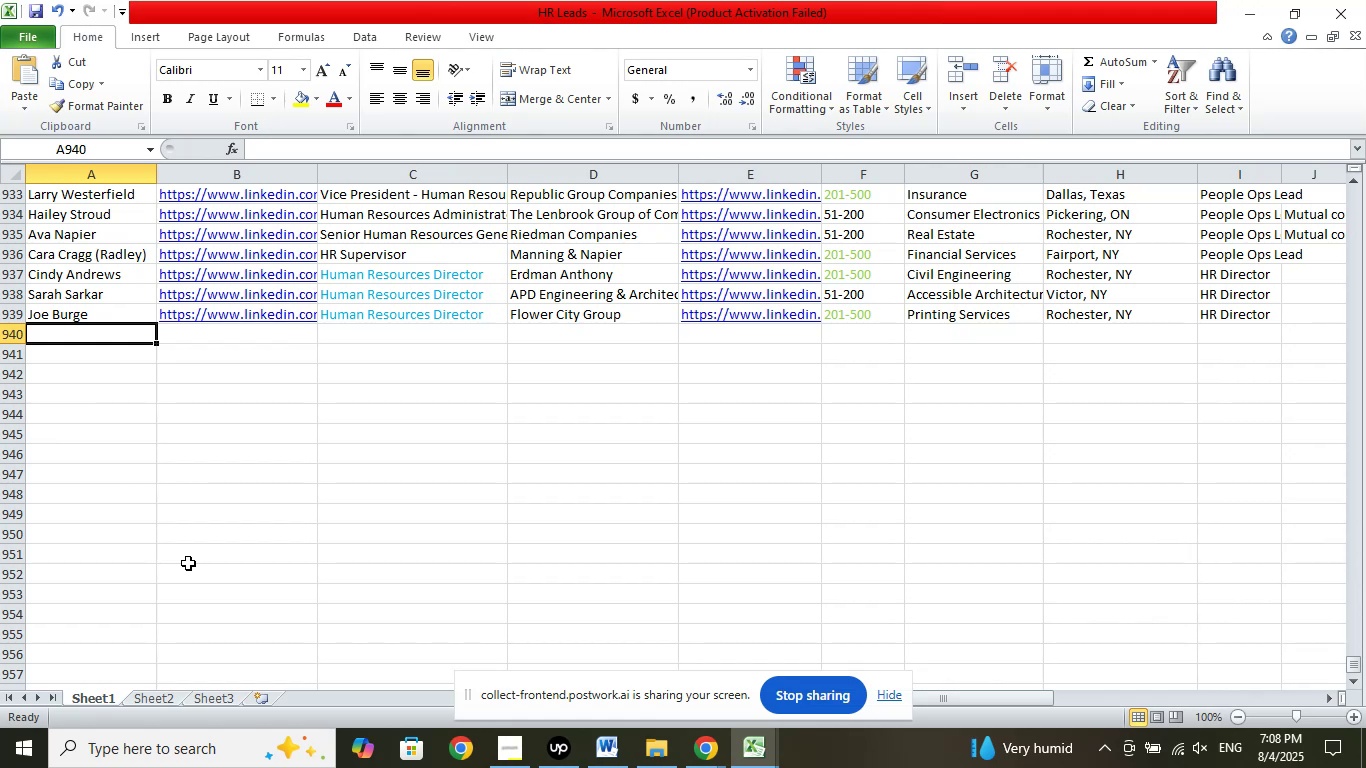 
left_click([709, 752])
 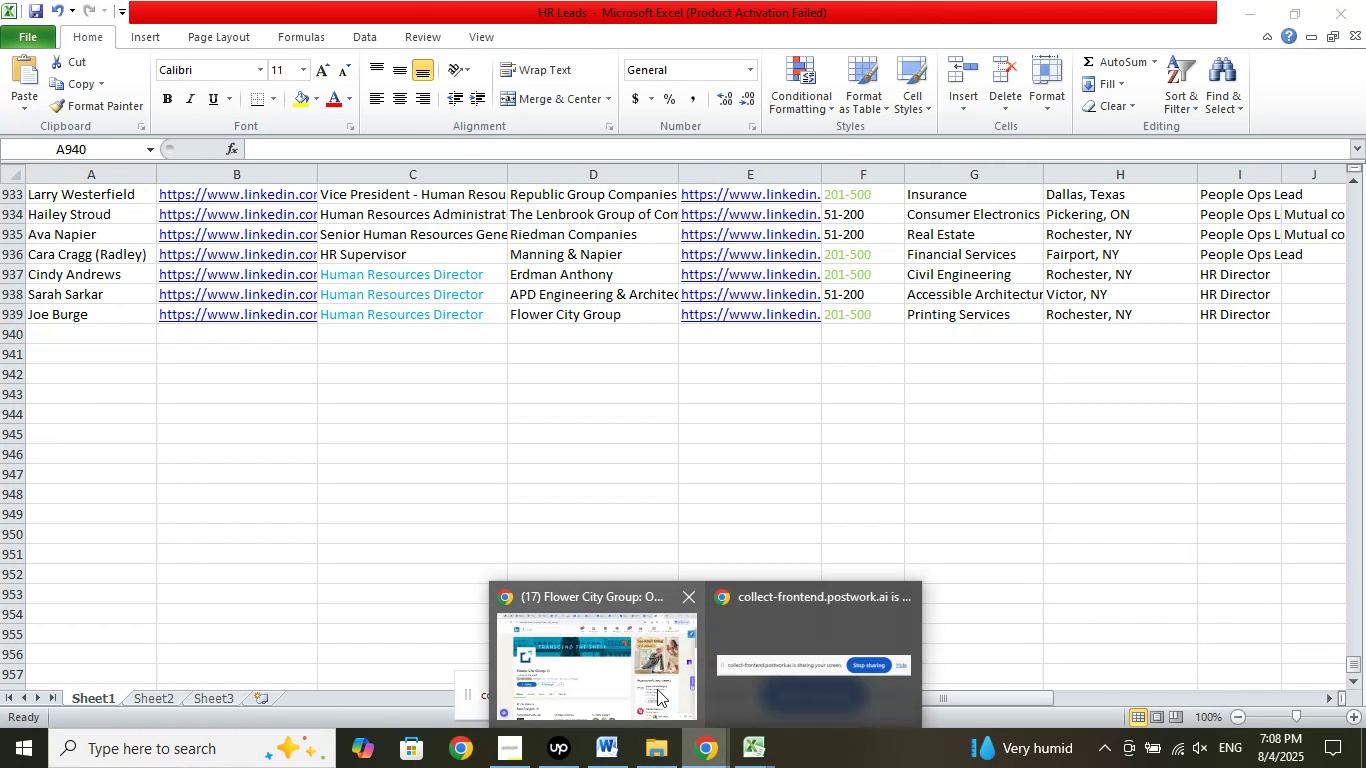 
left_click([625, 669])
 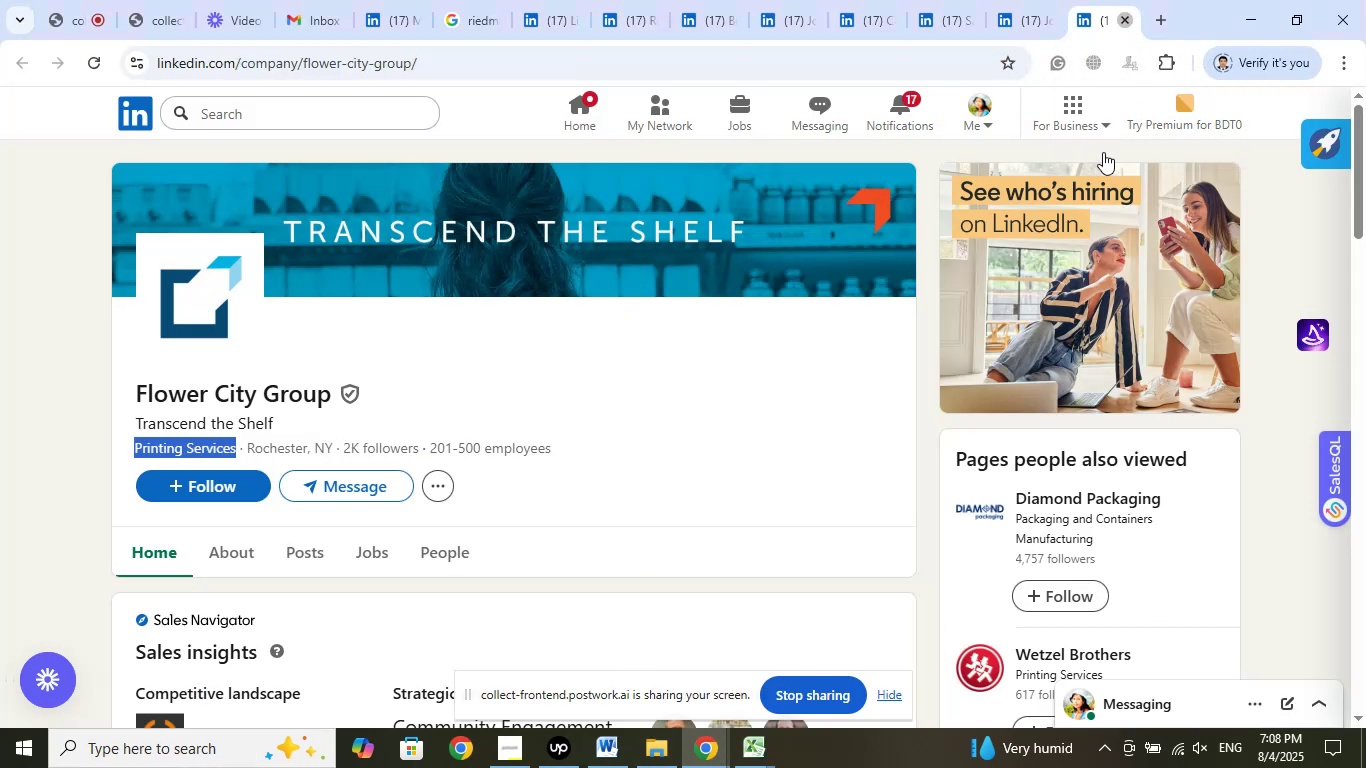 
wait(6.42)
 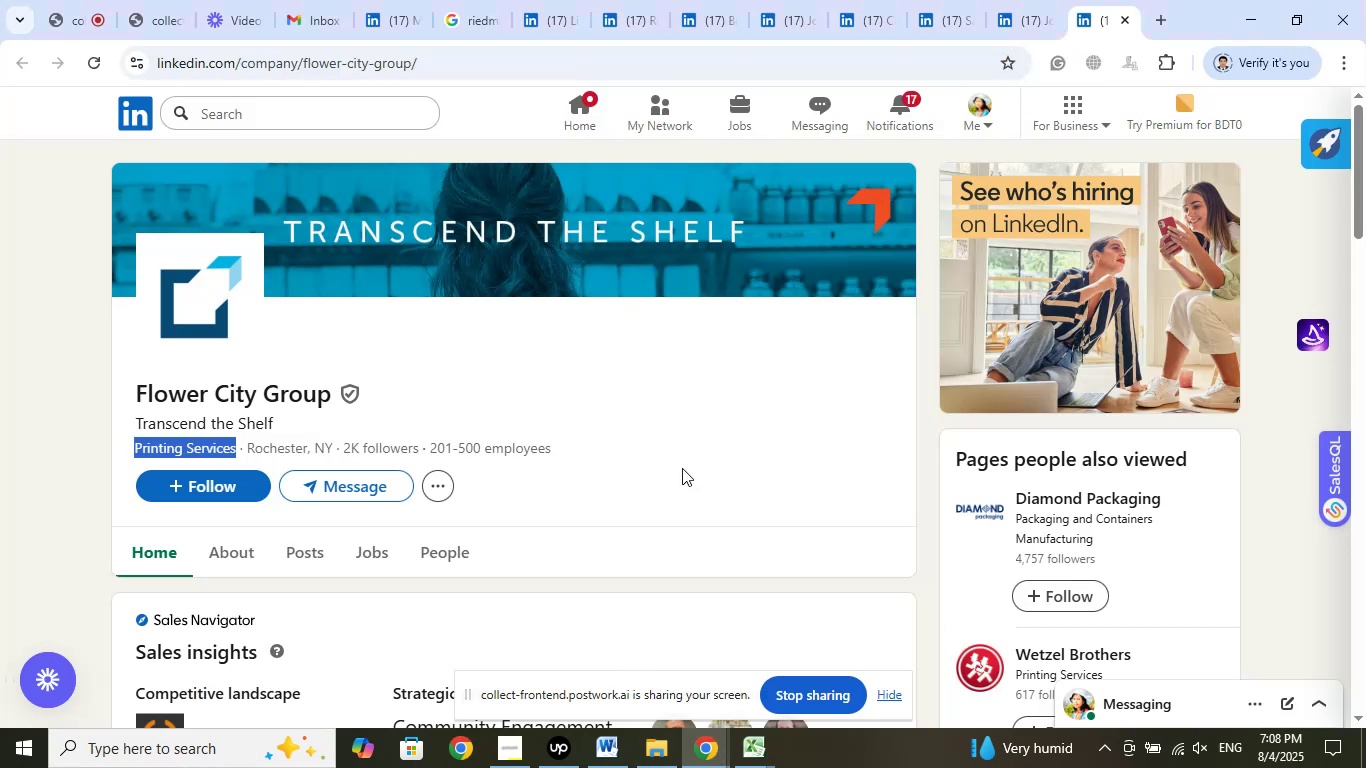 
left_click([1064, 534])
 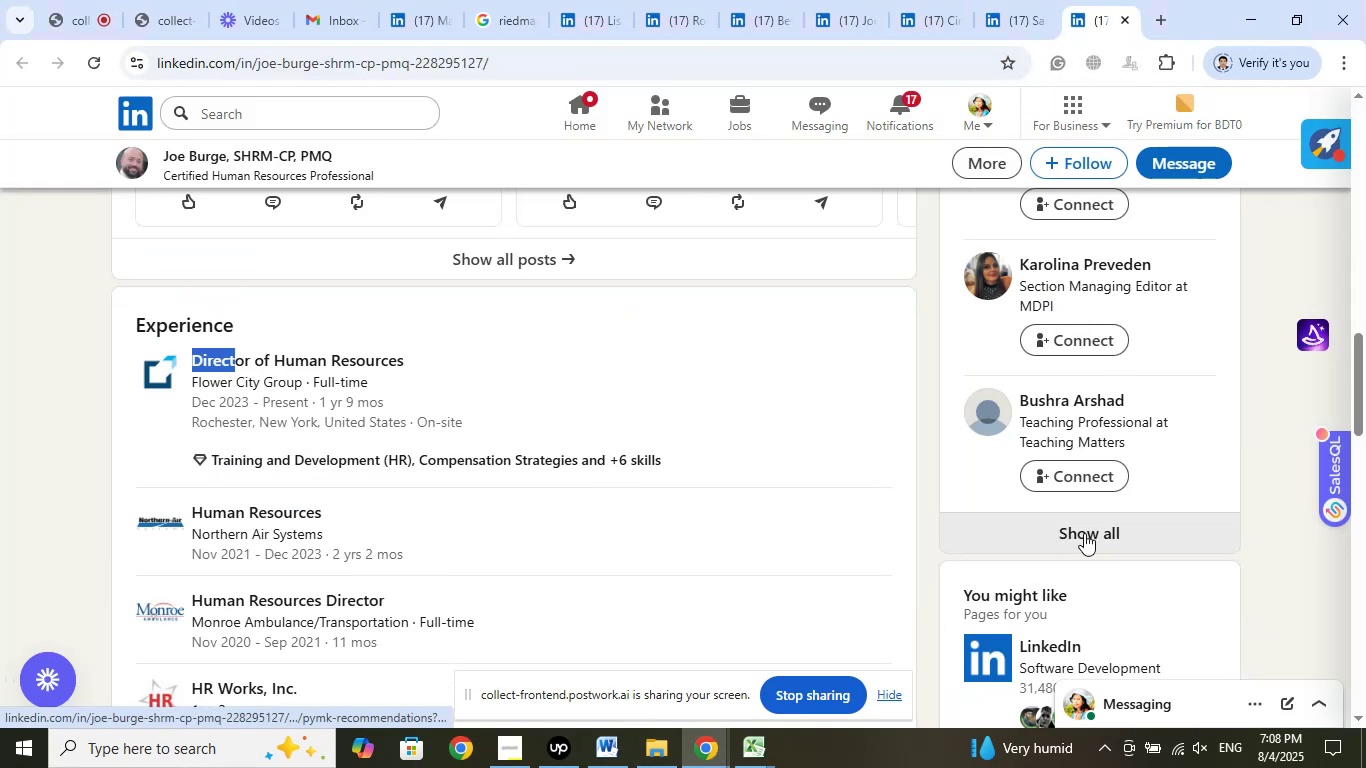 
left_click([1084, 533])
 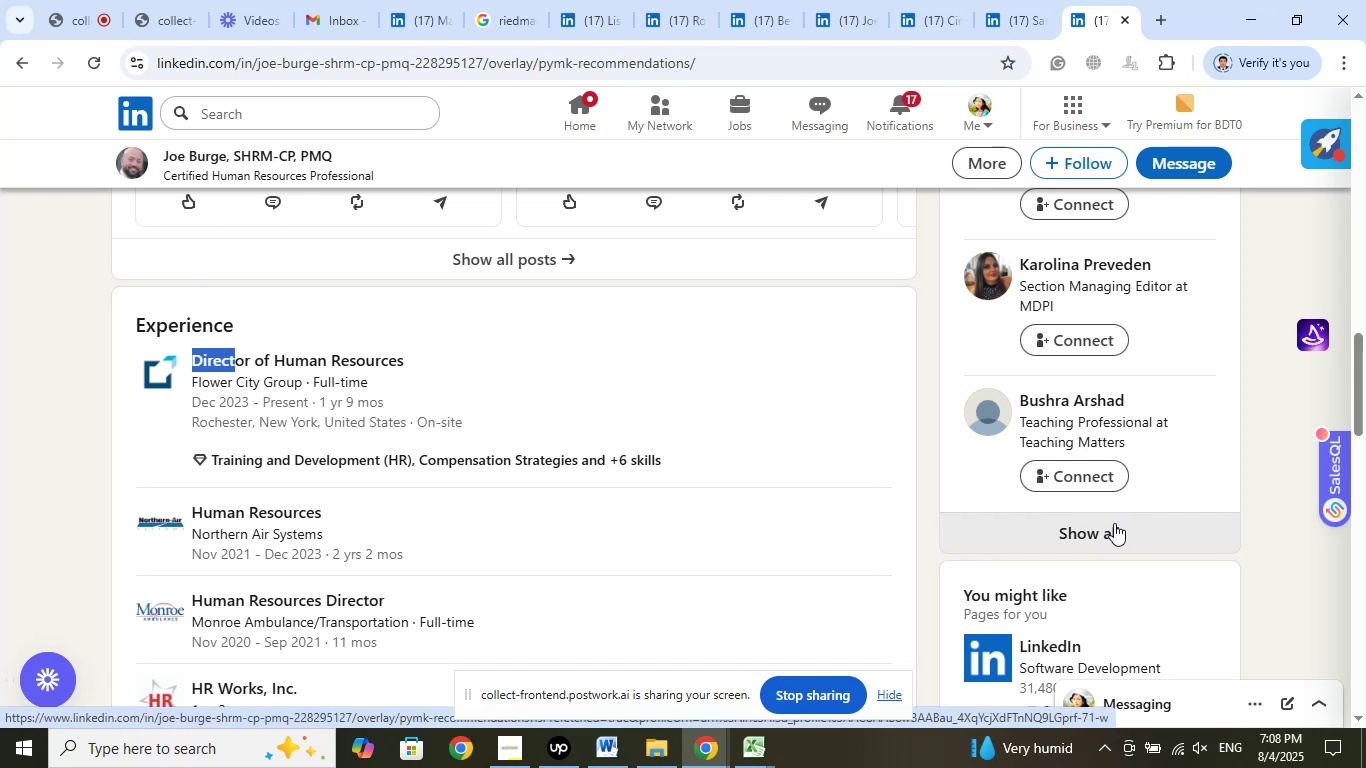 
left_click([1090, 529])
 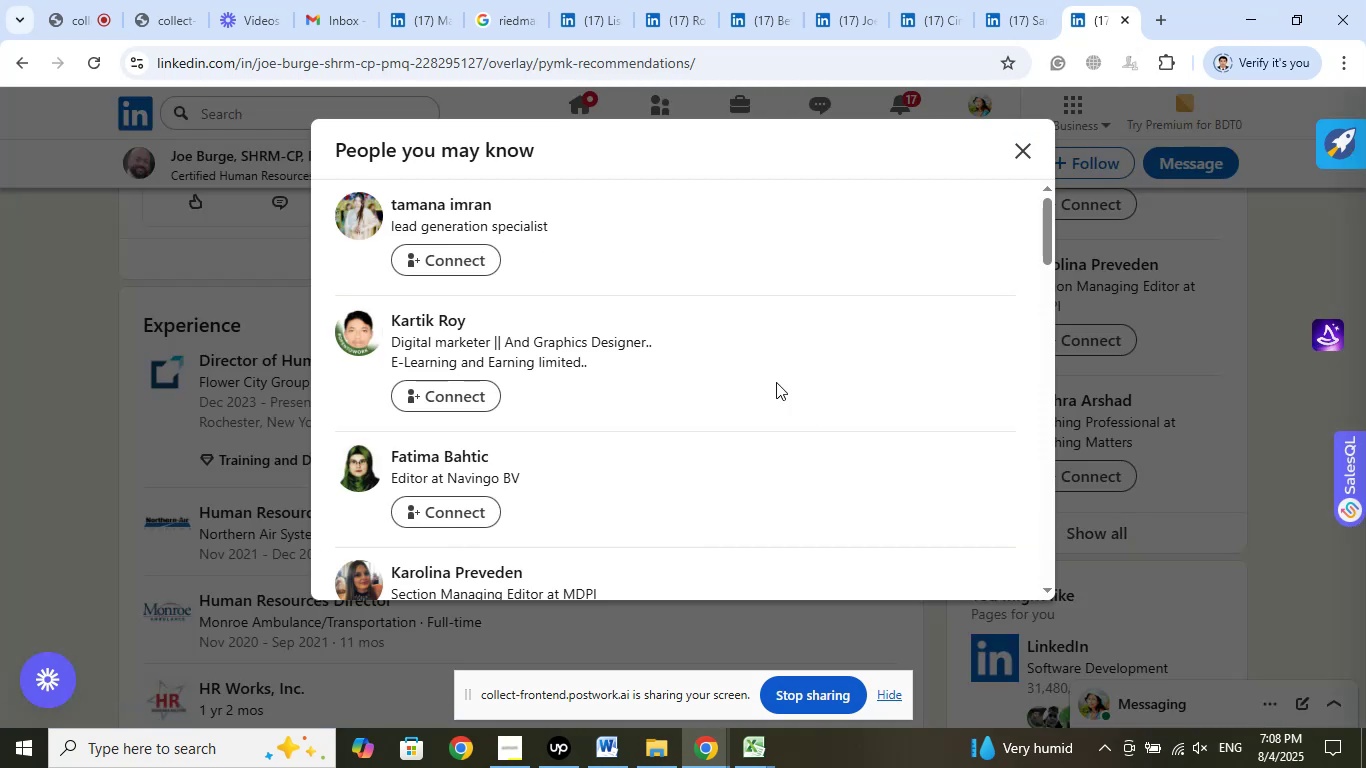 
wait(5.04)
 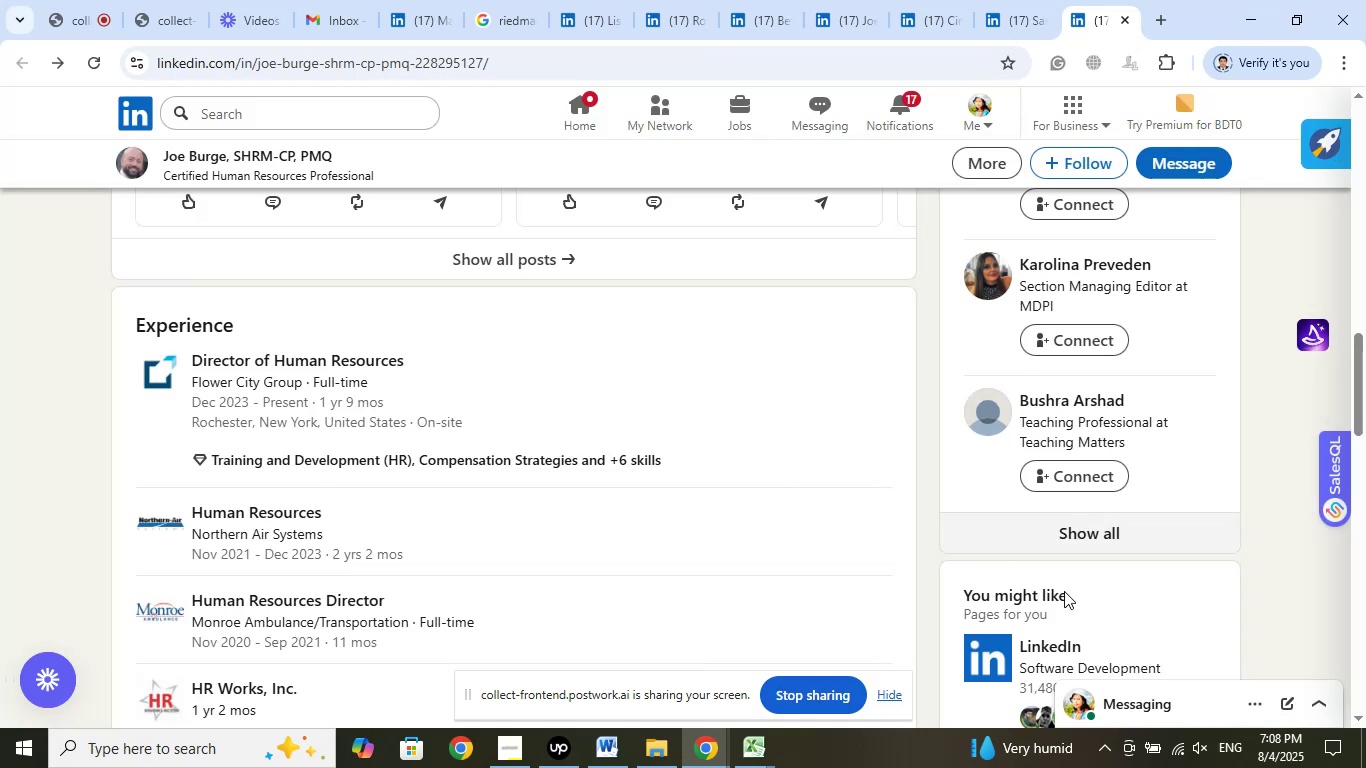 
scroll: coordinate [731, 459], scroll_direction: down, amount: 5.0
 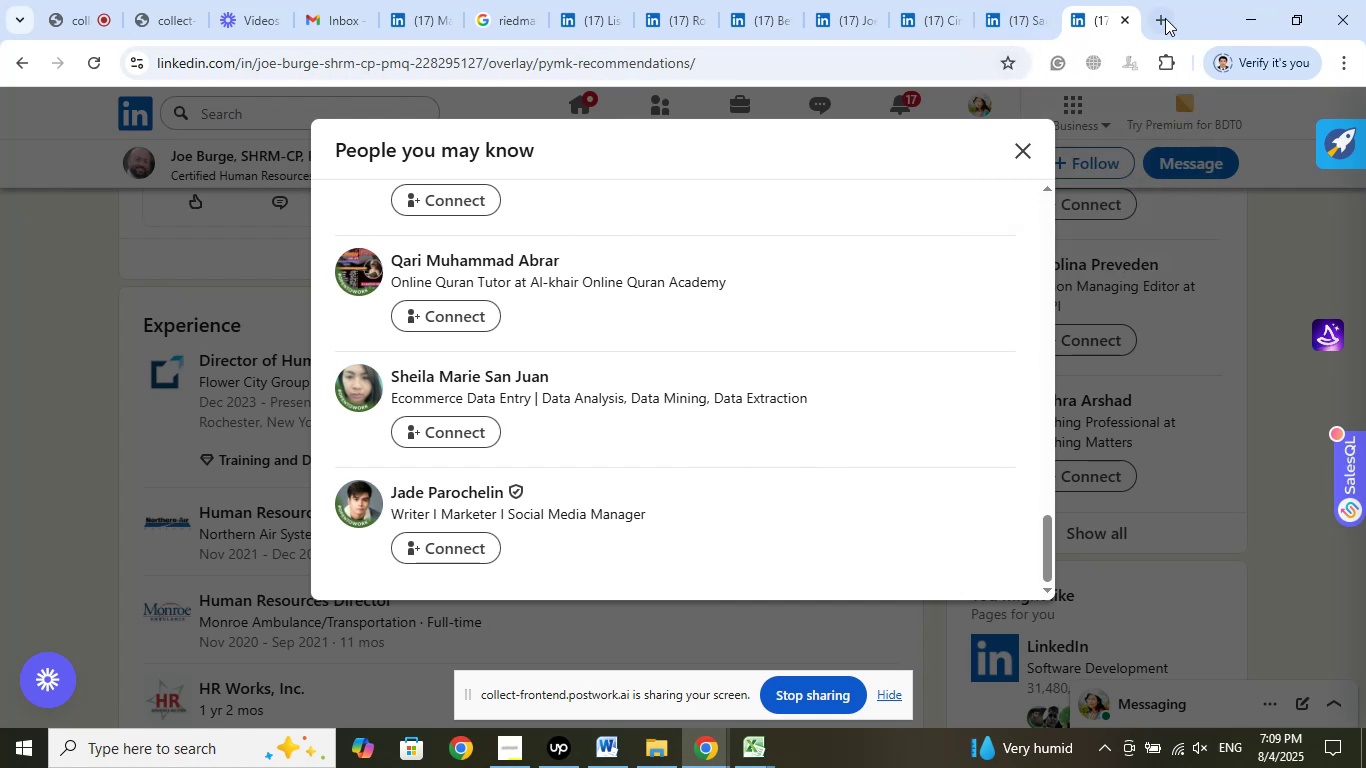 
left_click([1122, 17])
 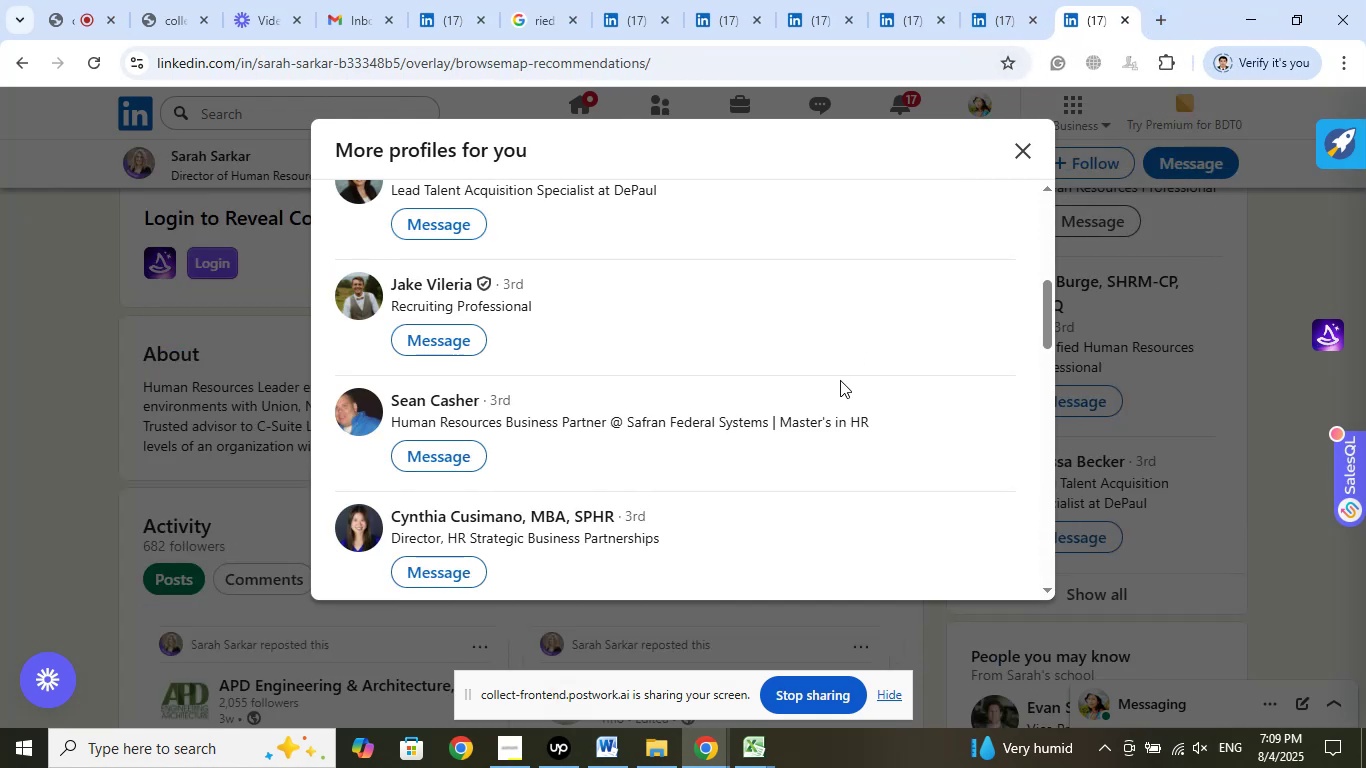 
scroll: coordinate [840, 380], scroll_direction: up, amount: 1.0
 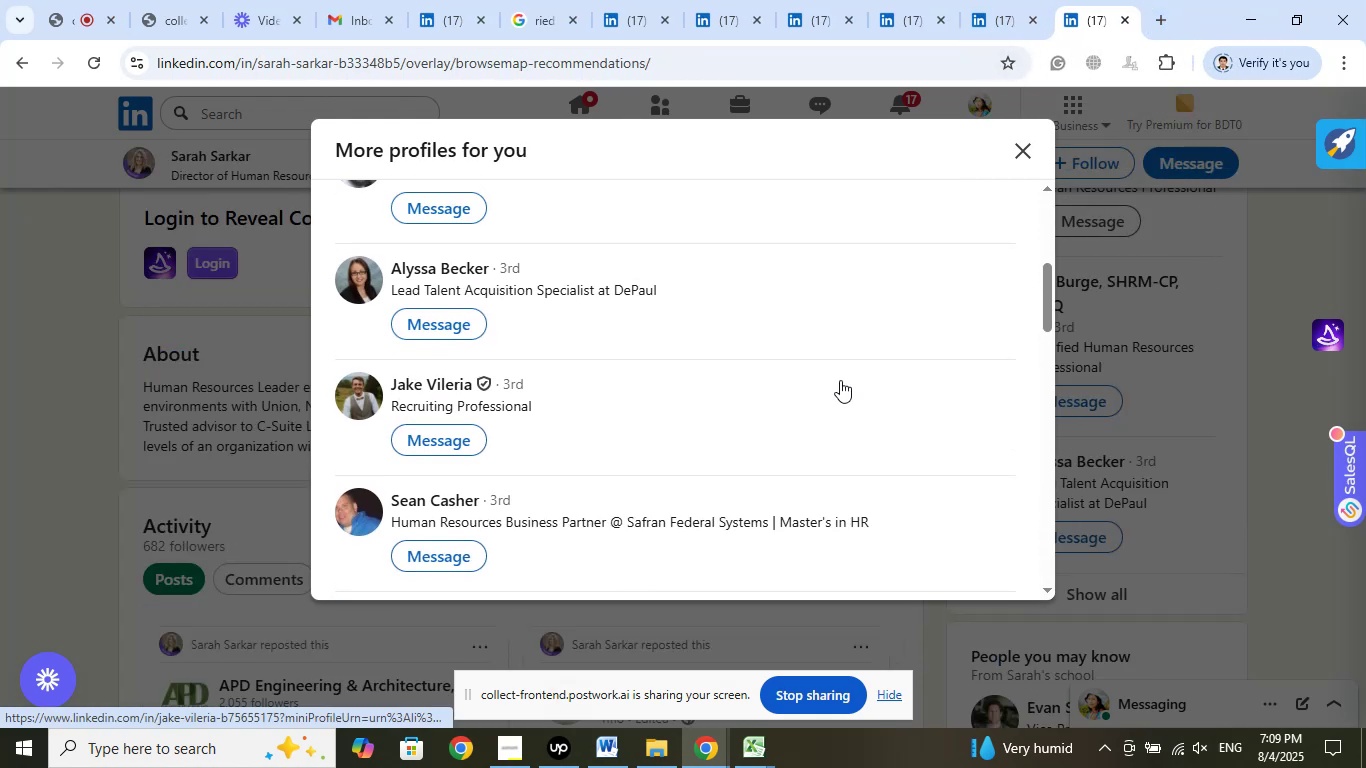 
scroll: coordinate [840, 380], scroll_direction: down, amount: 2.0
 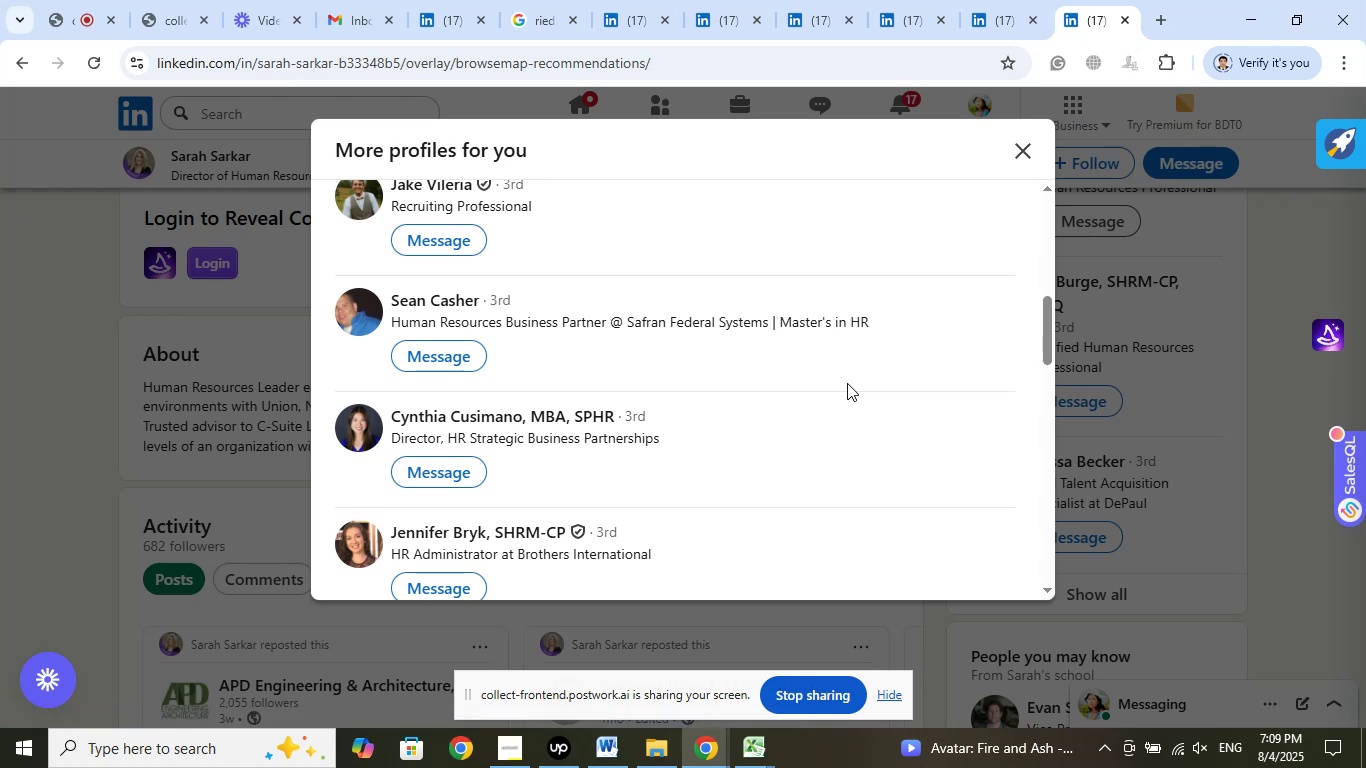 
wait(10.62)
 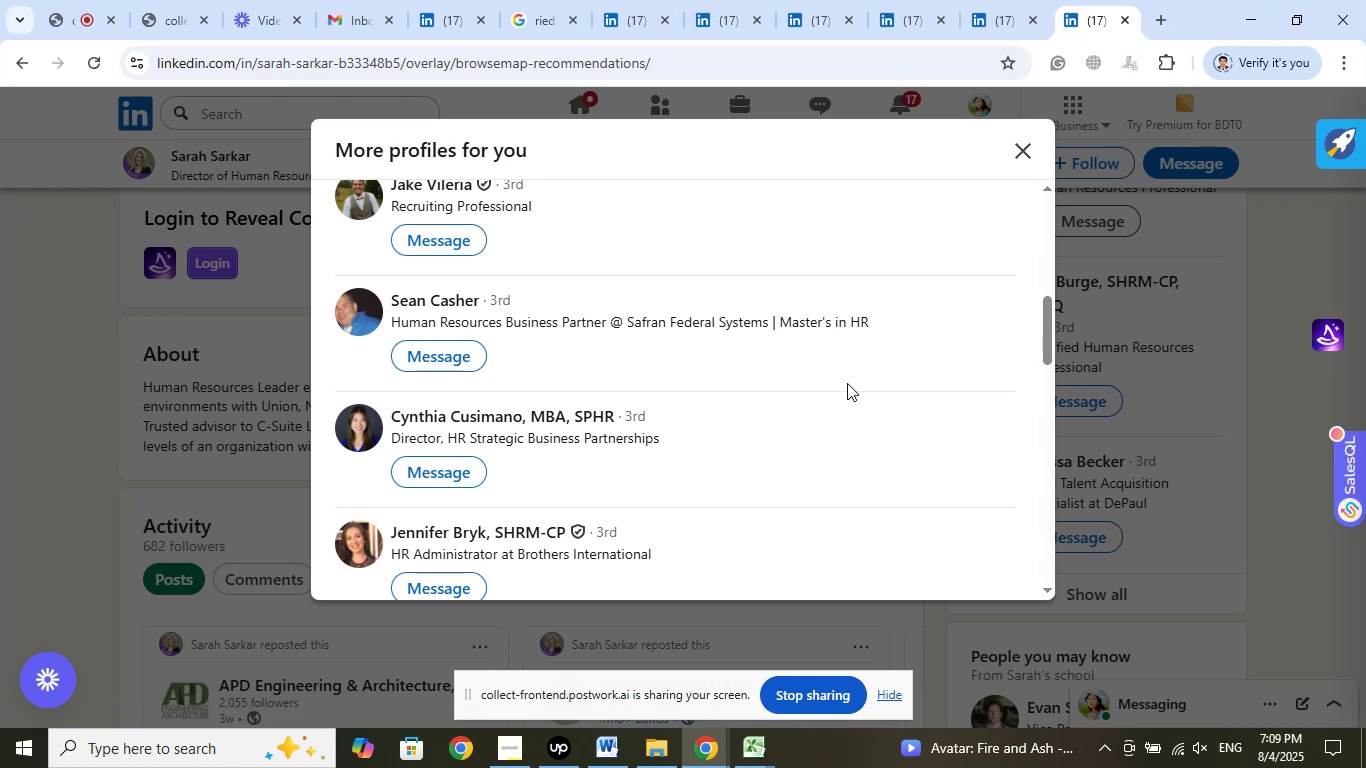 
right_click([448, 302])
 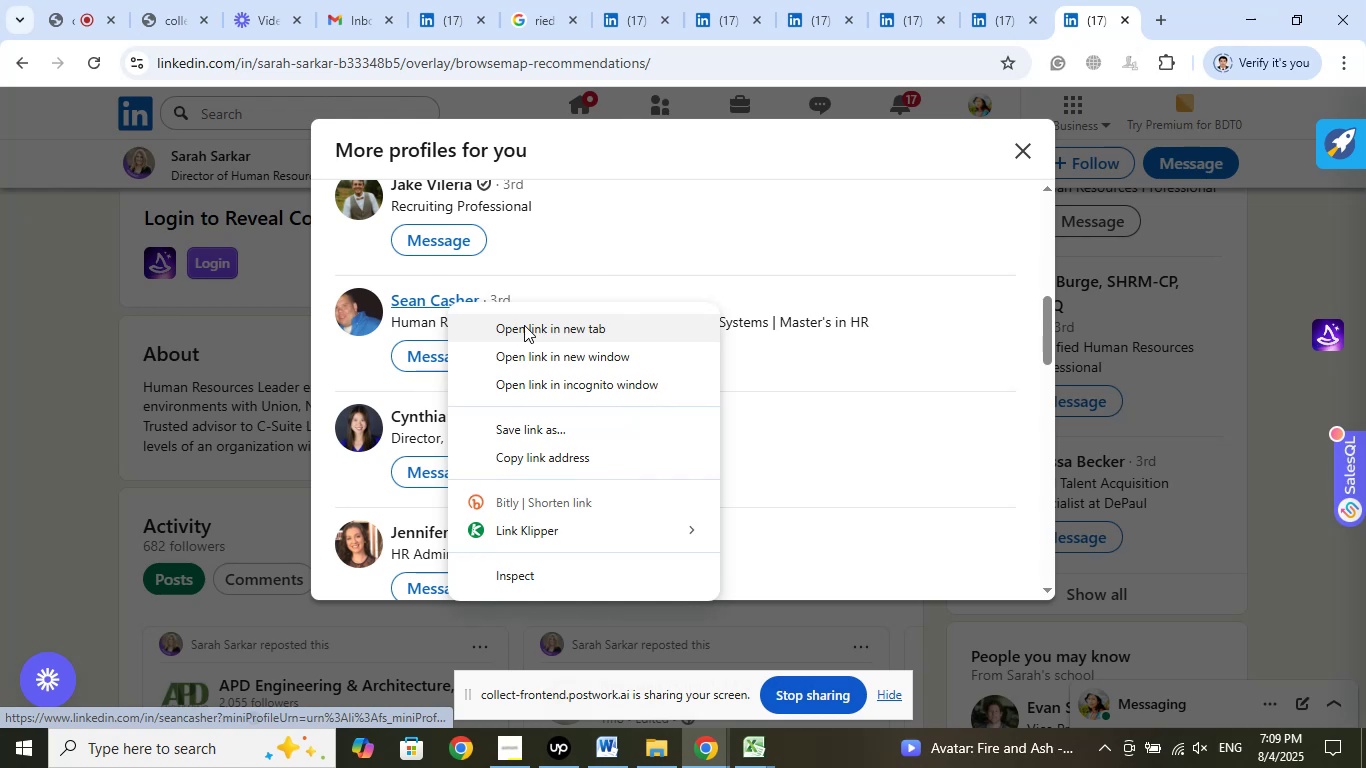 
left_click([524, 325])
 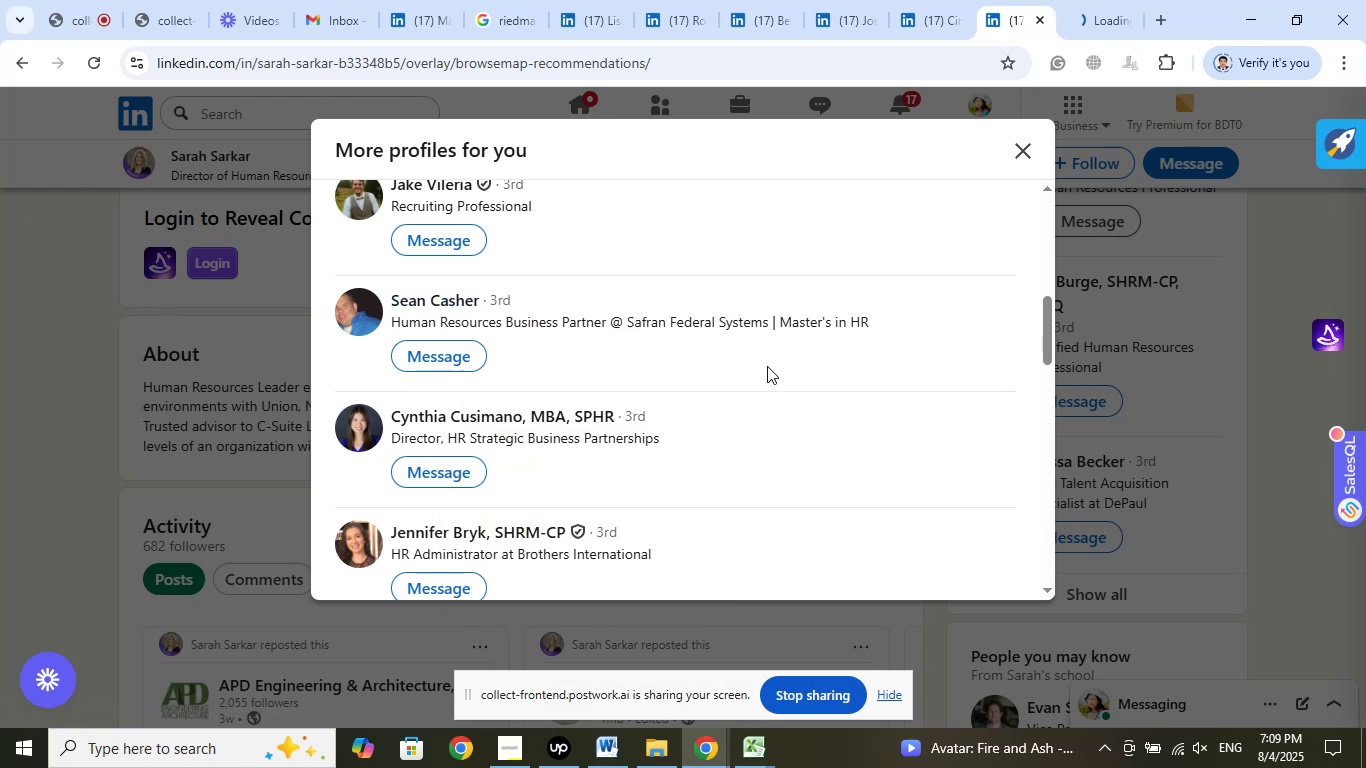 
scroll: coordinate [767, 365], scroll_direction: down, amount: 1.0
 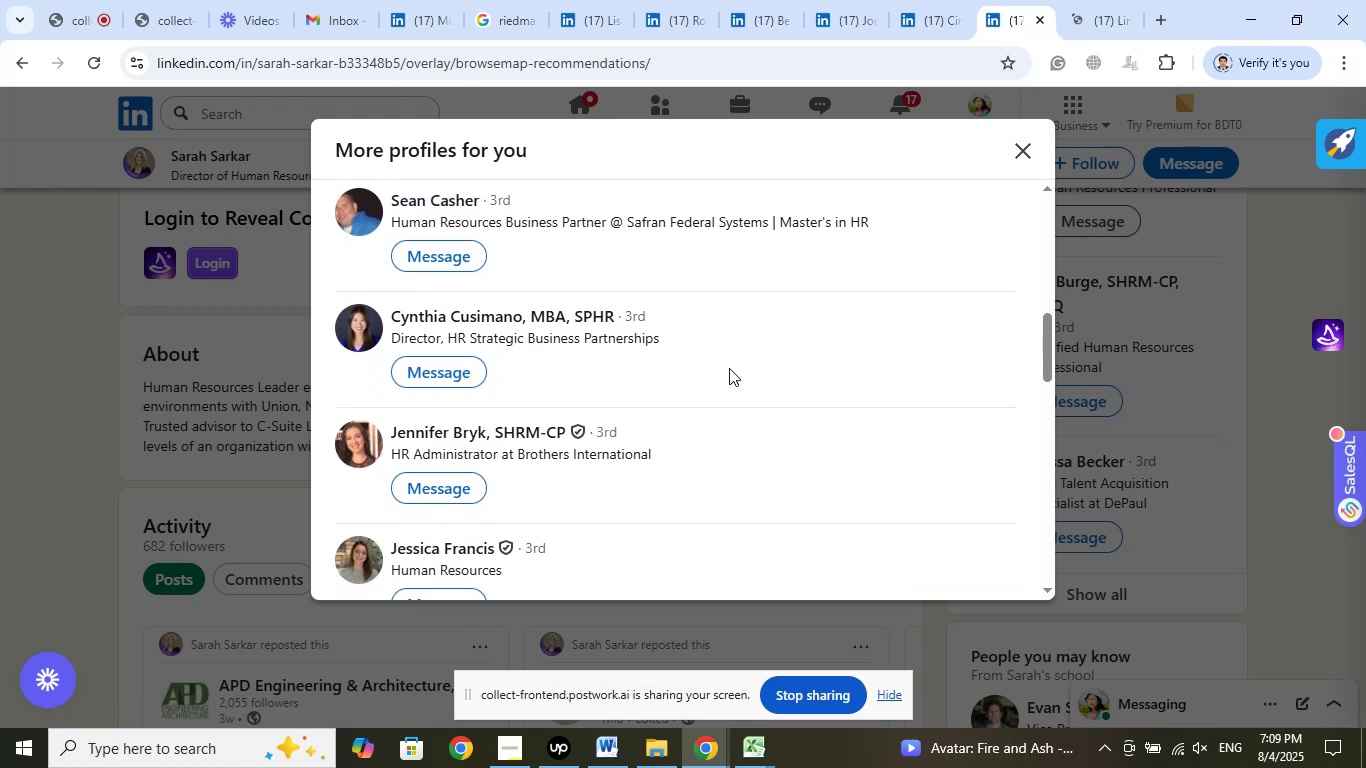 
left_click([1109, 2])
 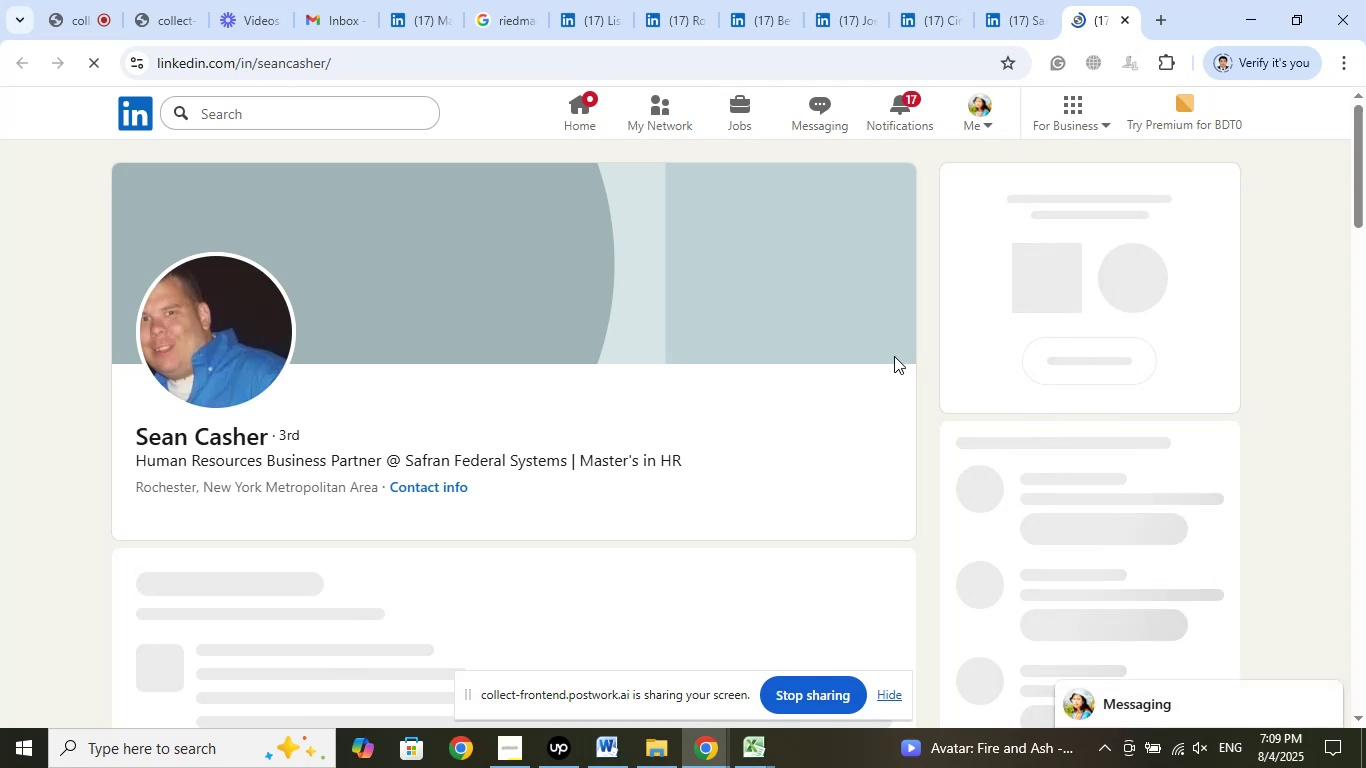 
wait(7.59)
 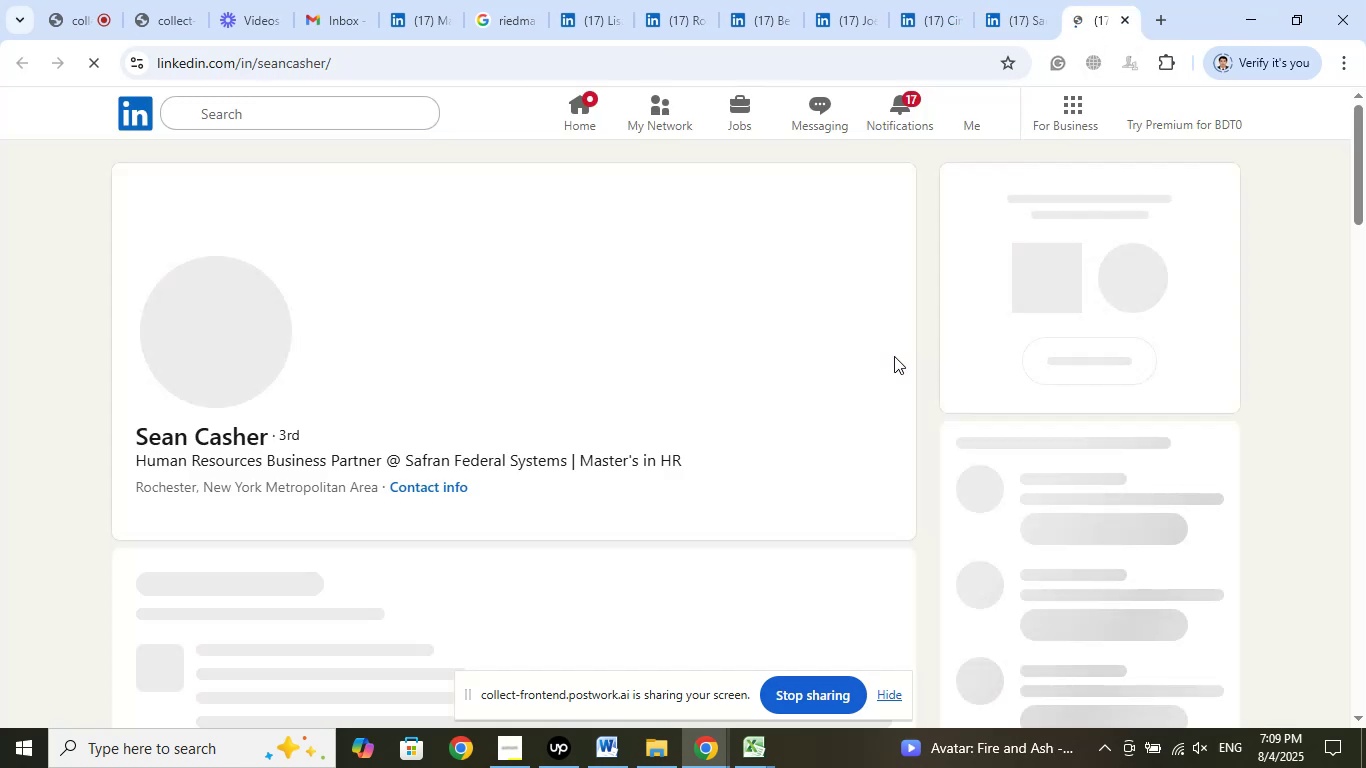 
left_click([788, 435])
 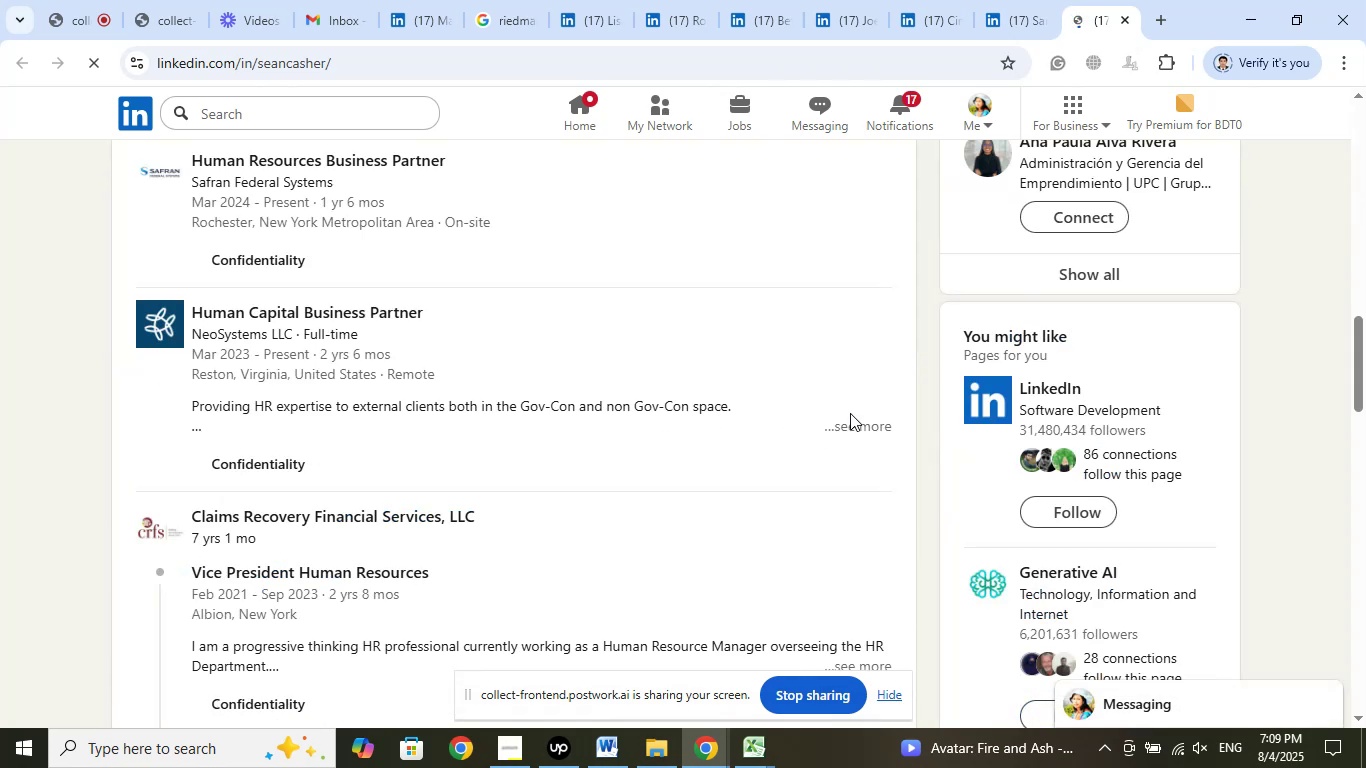 
scroll: coordinate [698, 411], scroll_direction: up, amount: 2.0
 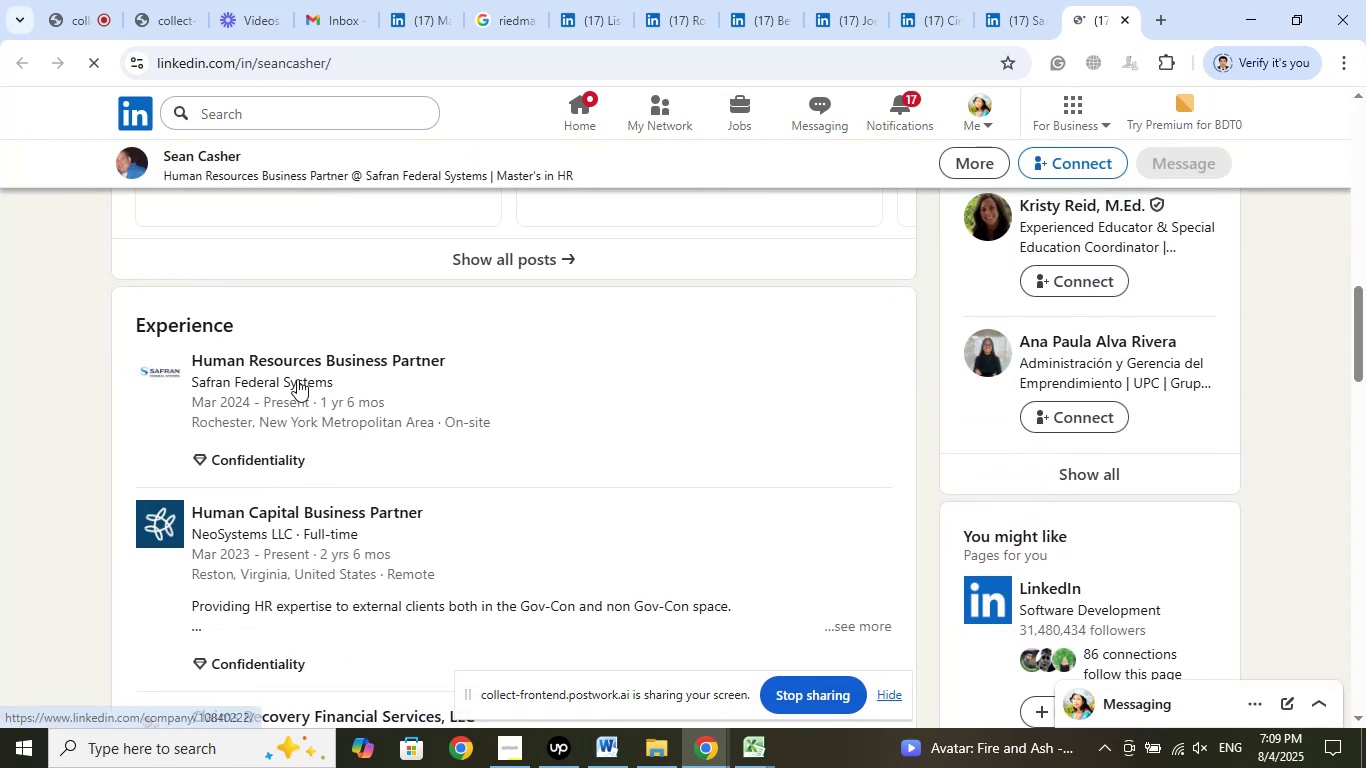 
right_click([301, 369])
 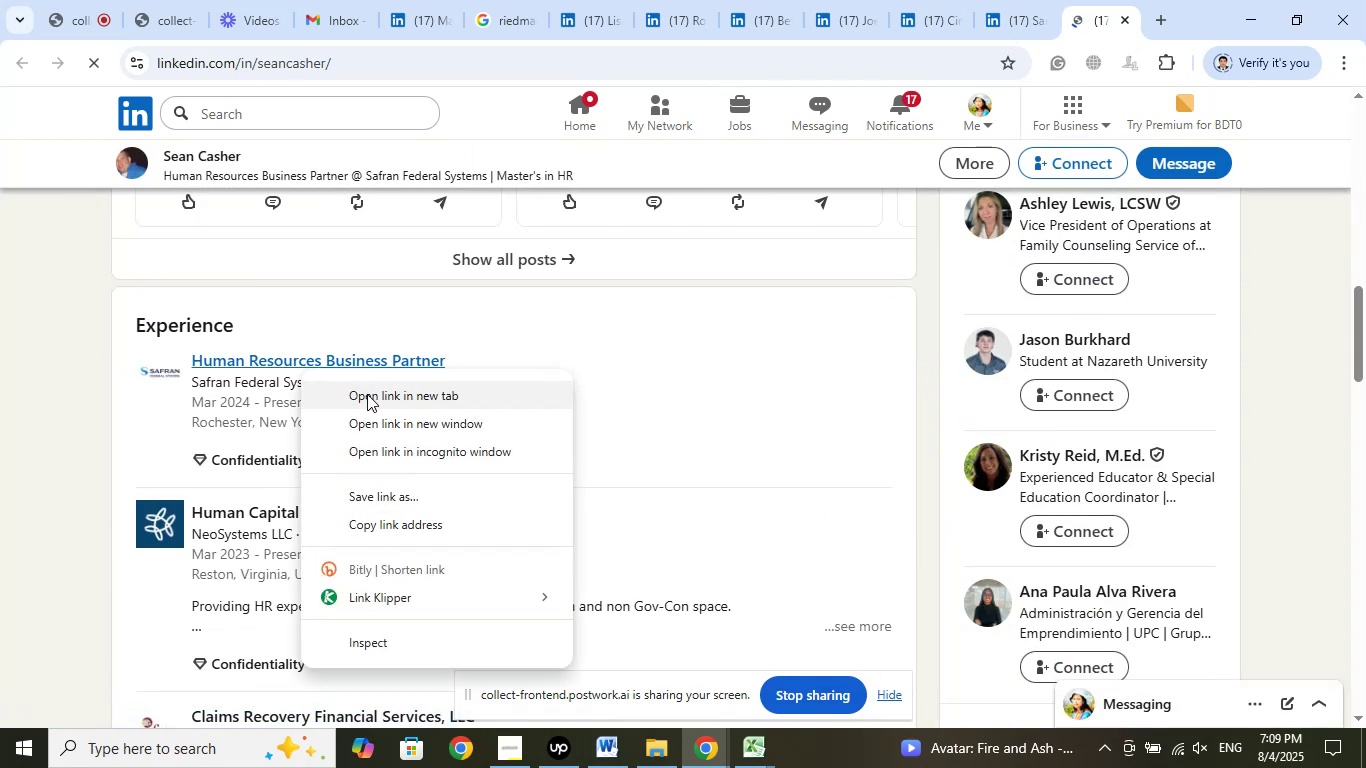 
left_click([367, 394])
 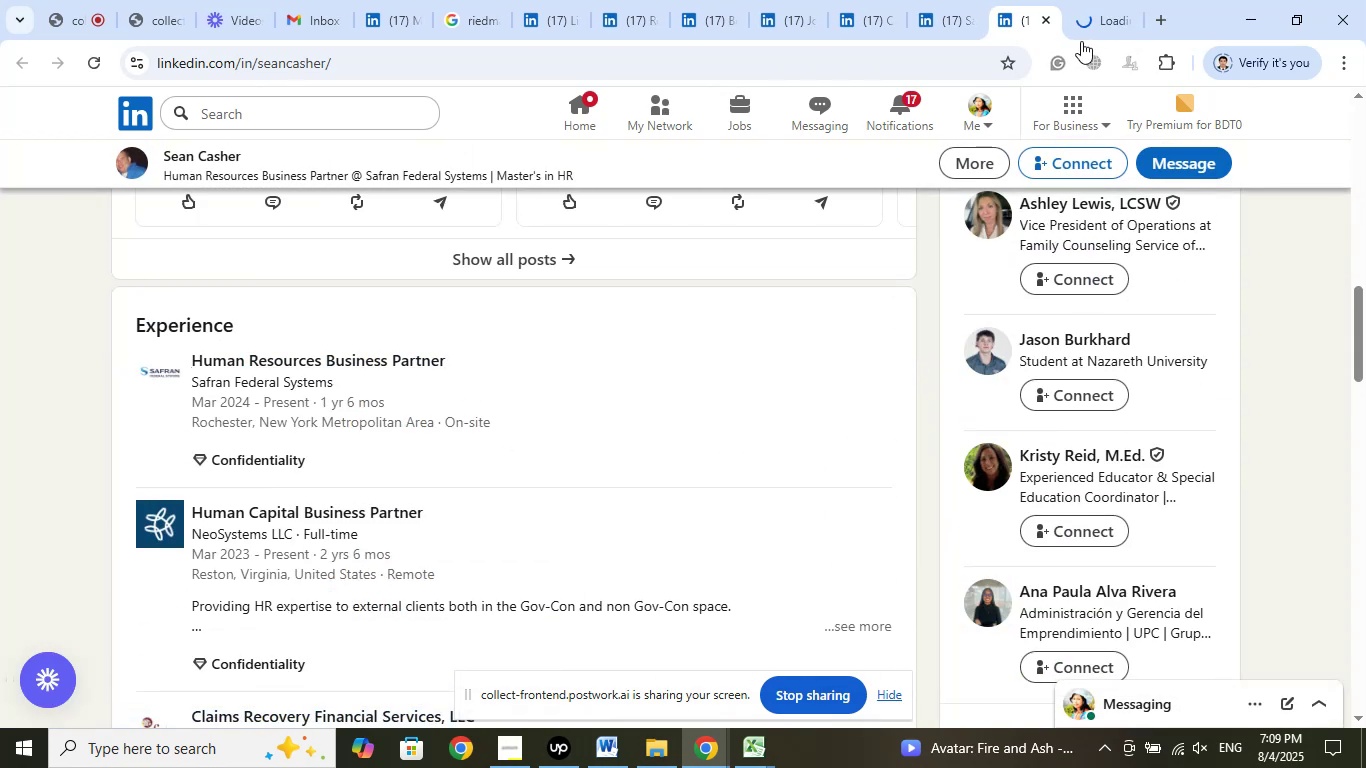 
left_click([1100, 12])
 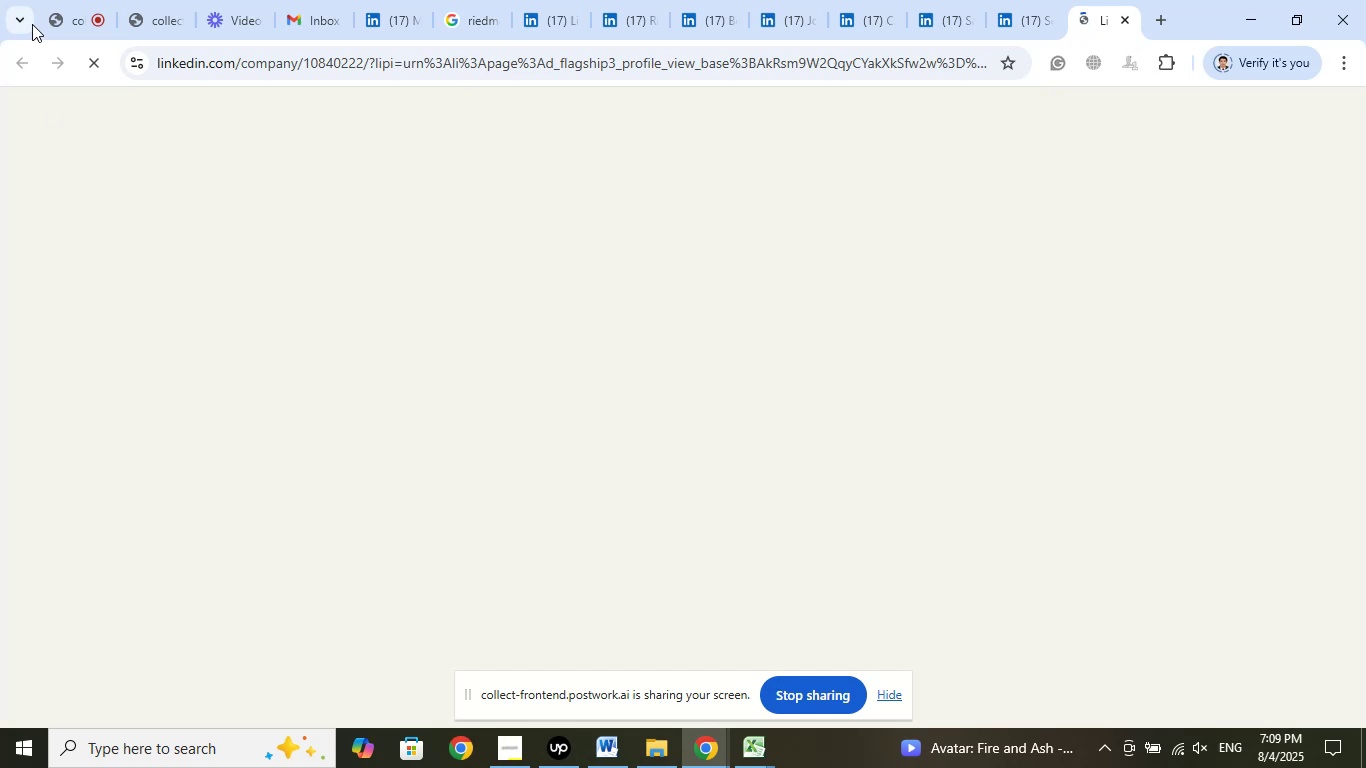 
left_click([59, 13])
 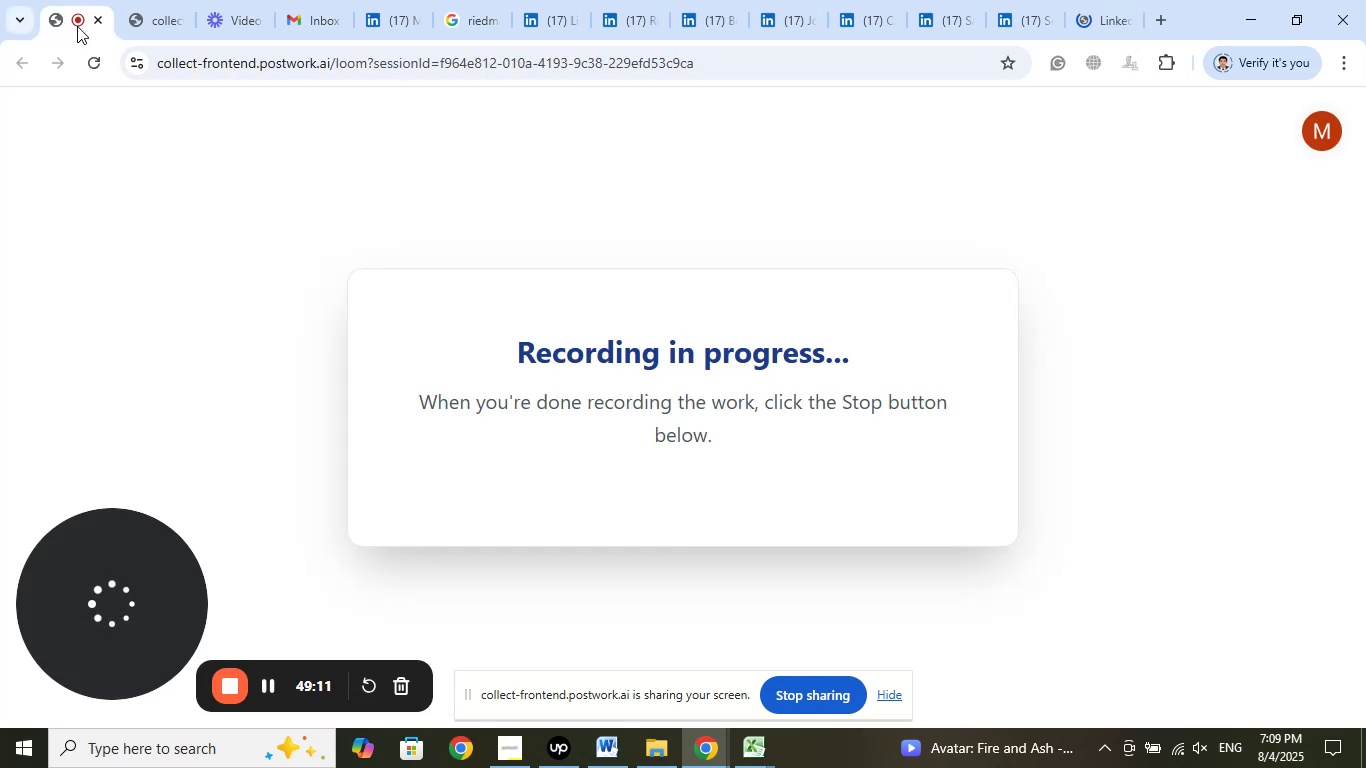 
left_click([159, 28])
 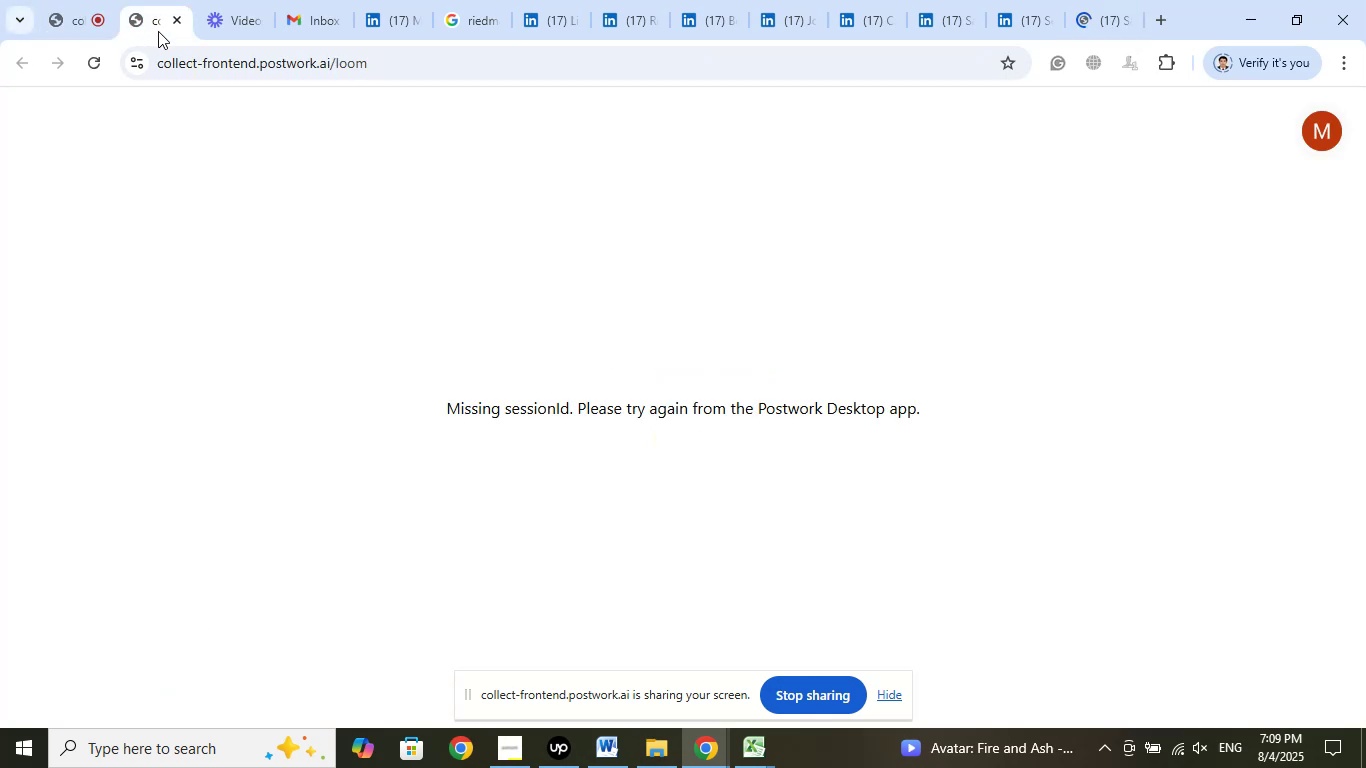 
left_click([234, 23])
 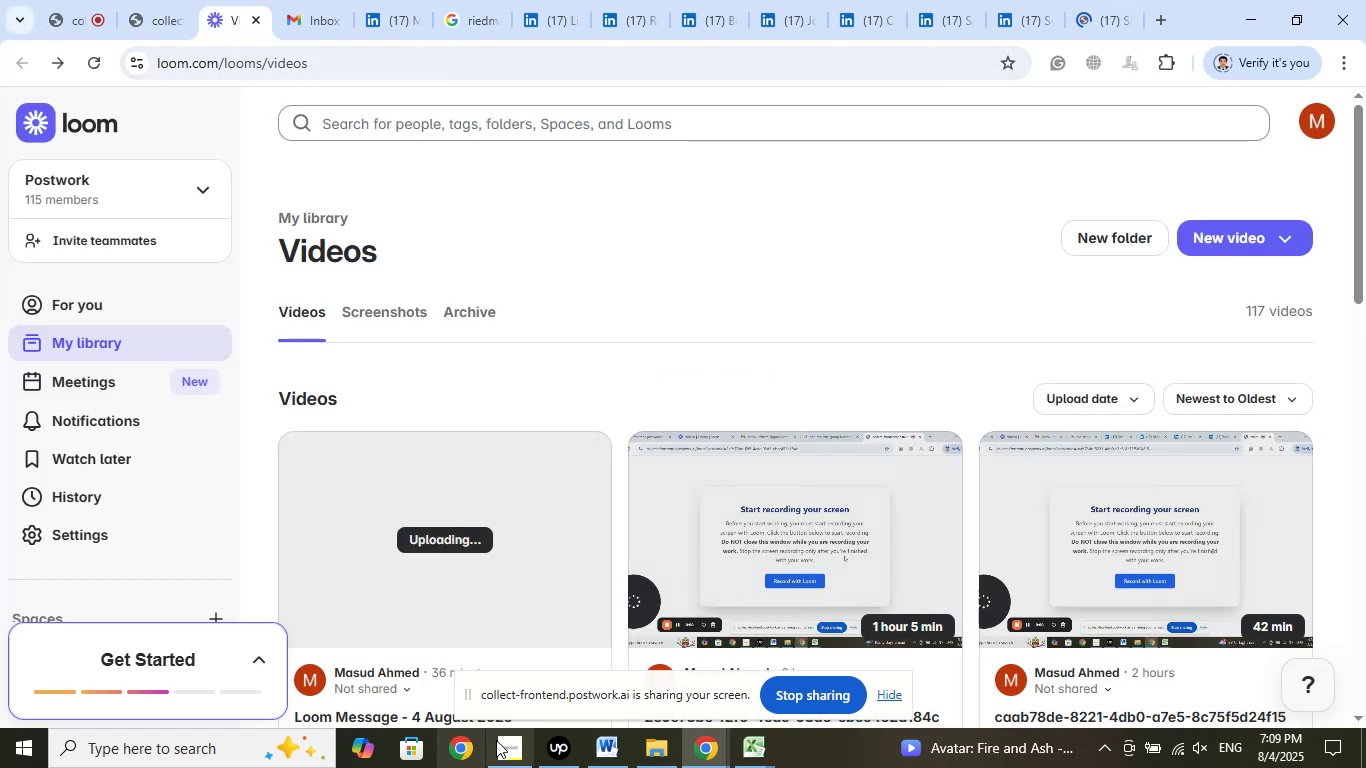 
left_click([502, 743])
 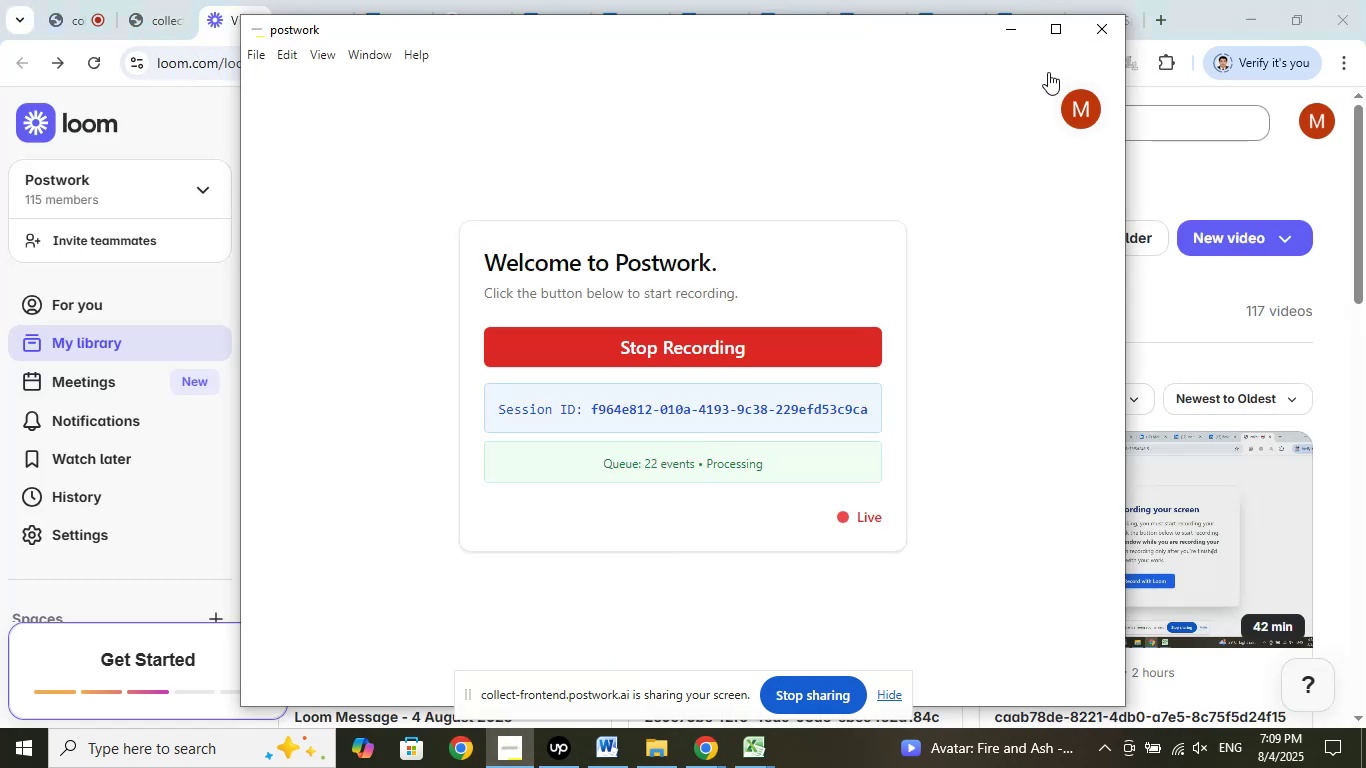 
left_click([1007, 32])
 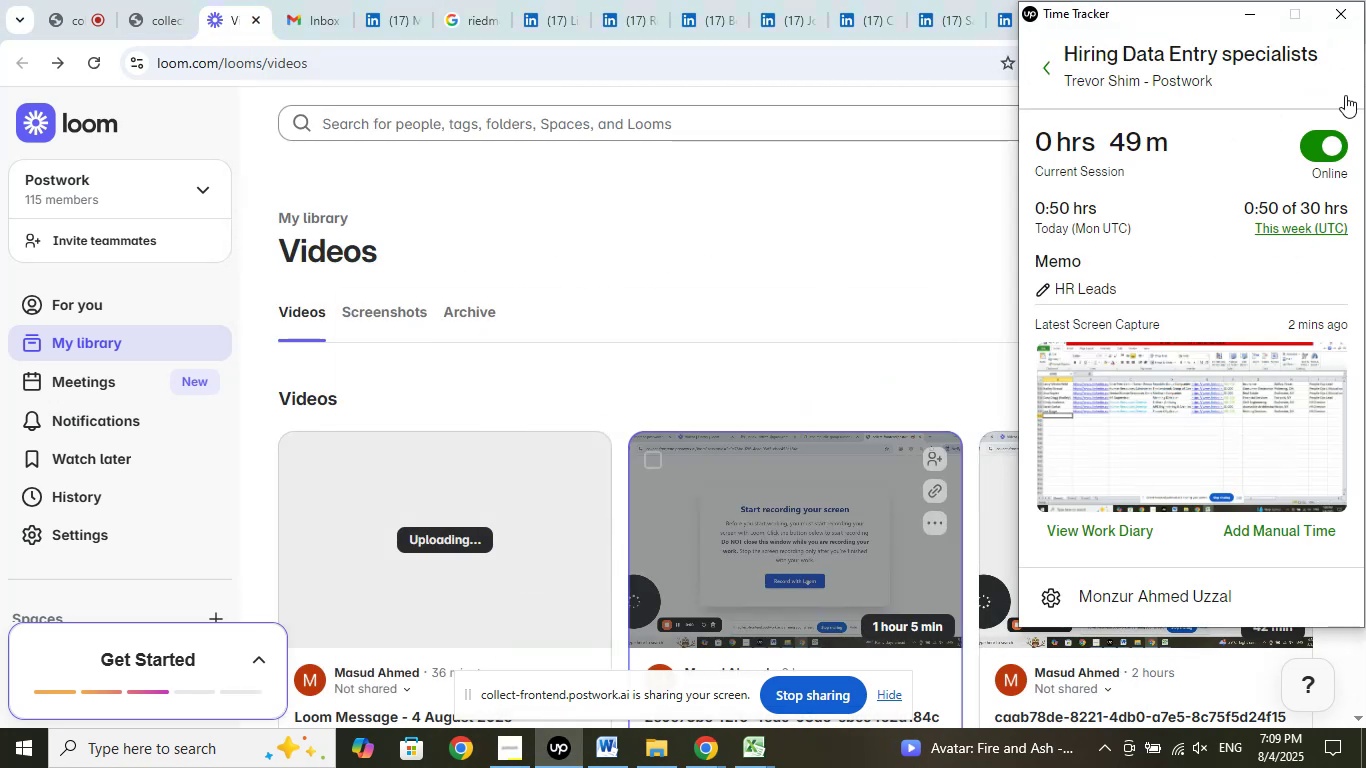 
left_click([1251, 17])
 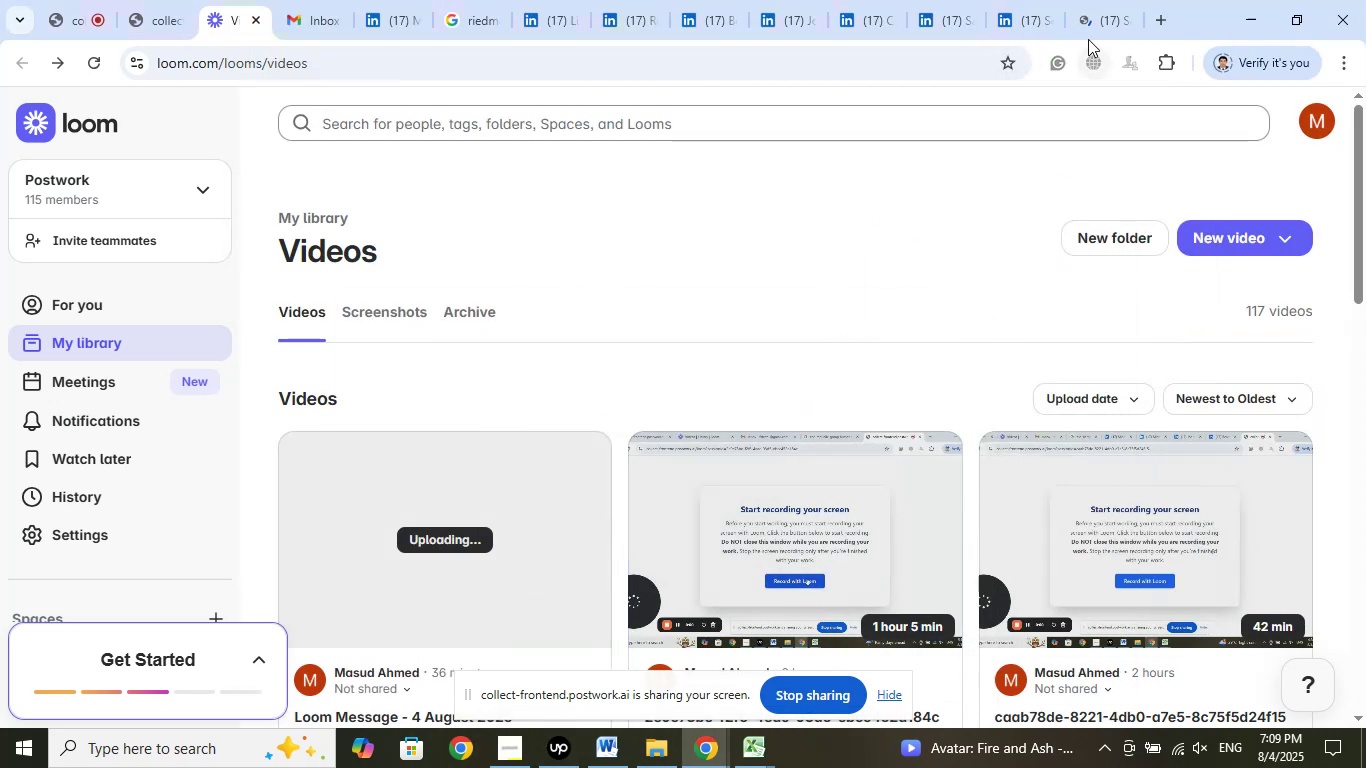 
left_click([1105, 7])
 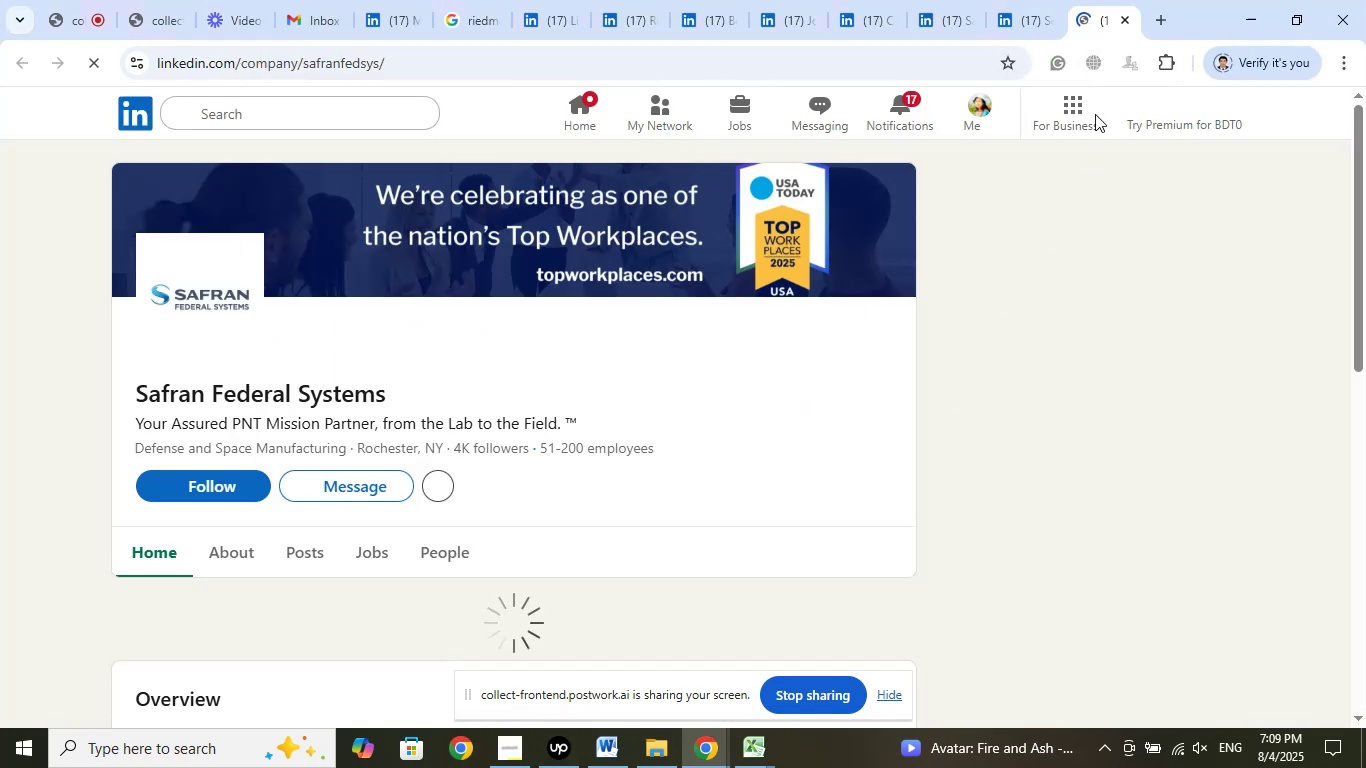 
left_click([1030, 16])
 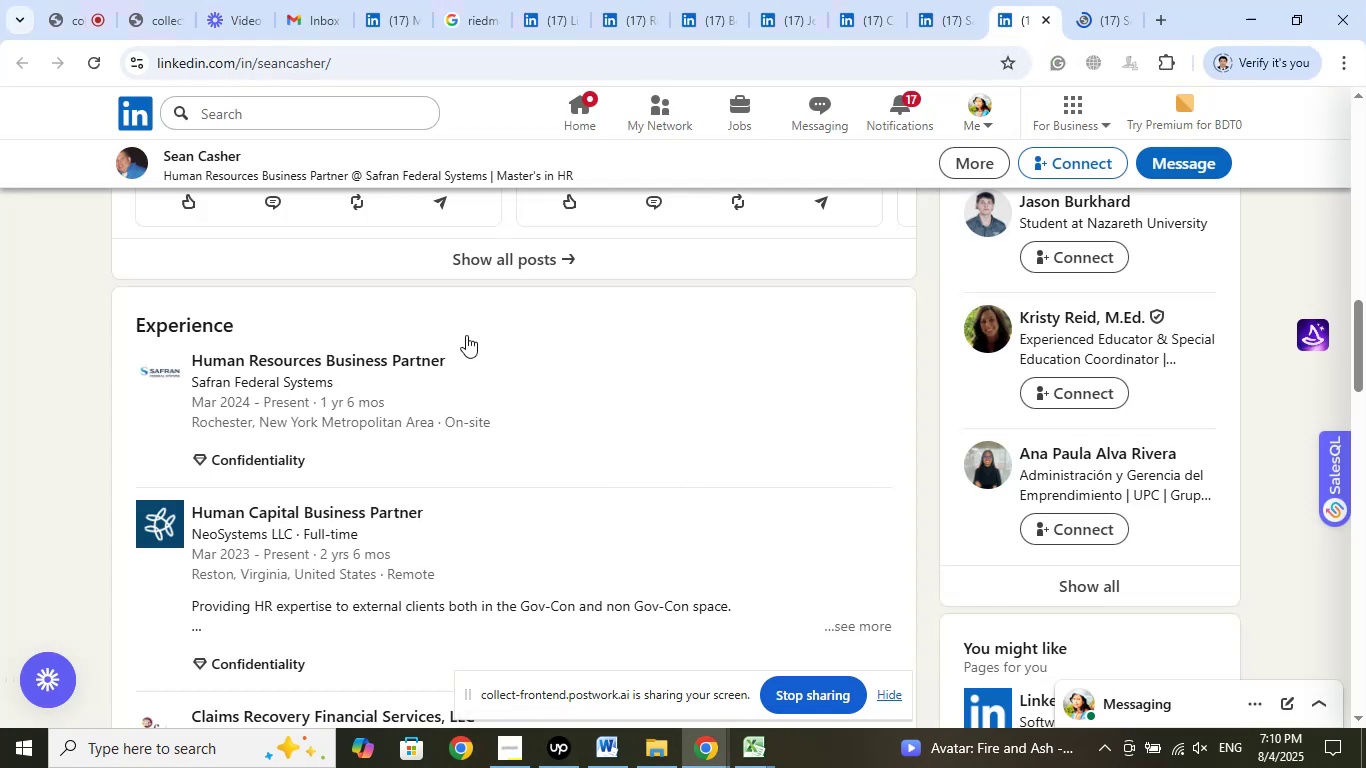 
left_click([203, 156])
 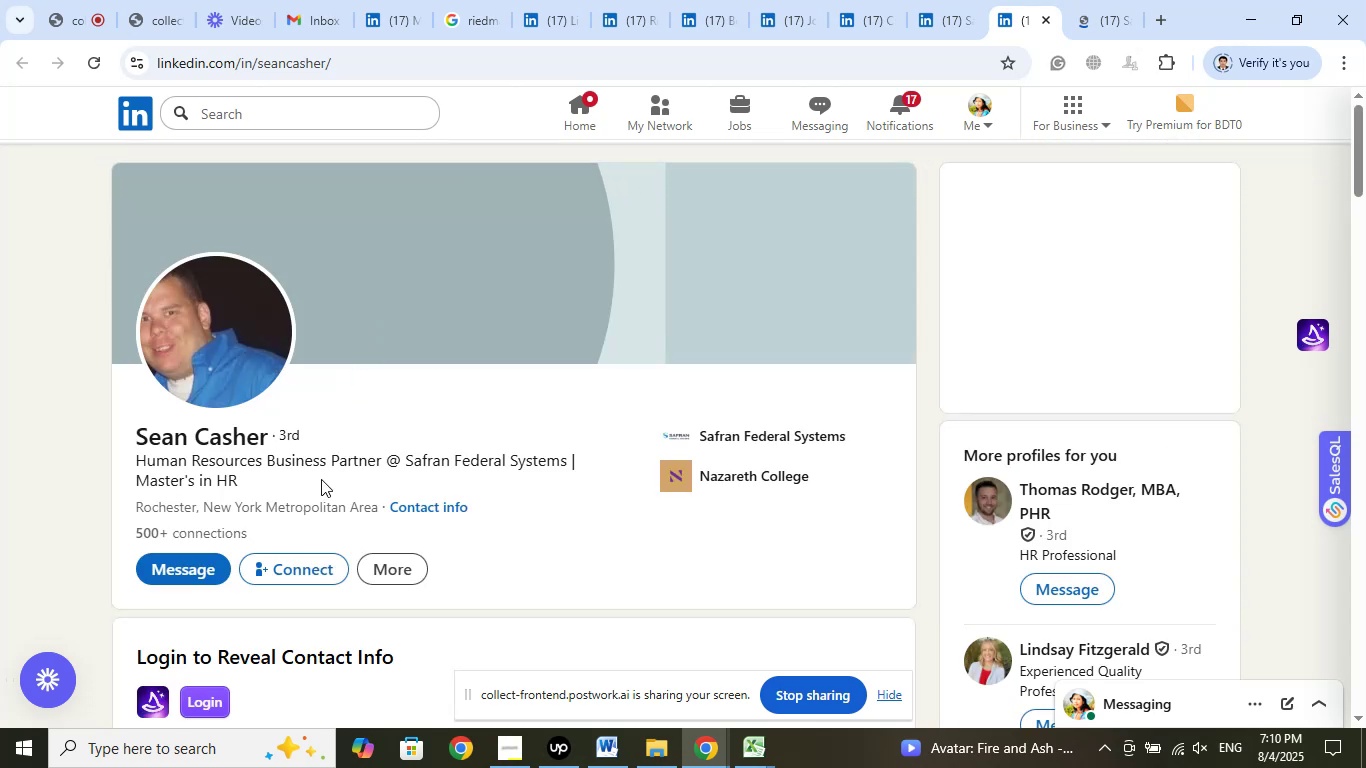 
scroll: coordinate [602, 523], scroll_direction: down, amount: 1.0
 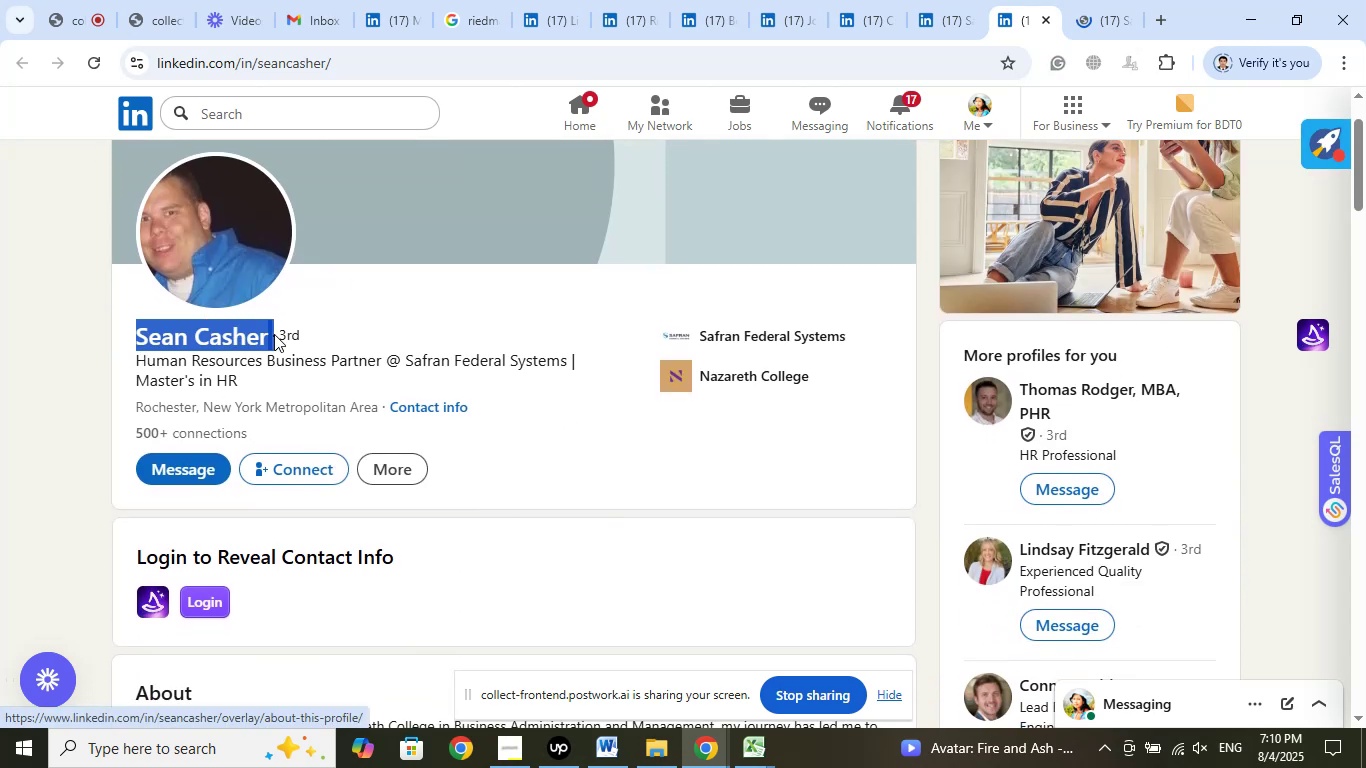 
right_click([232, 342])
 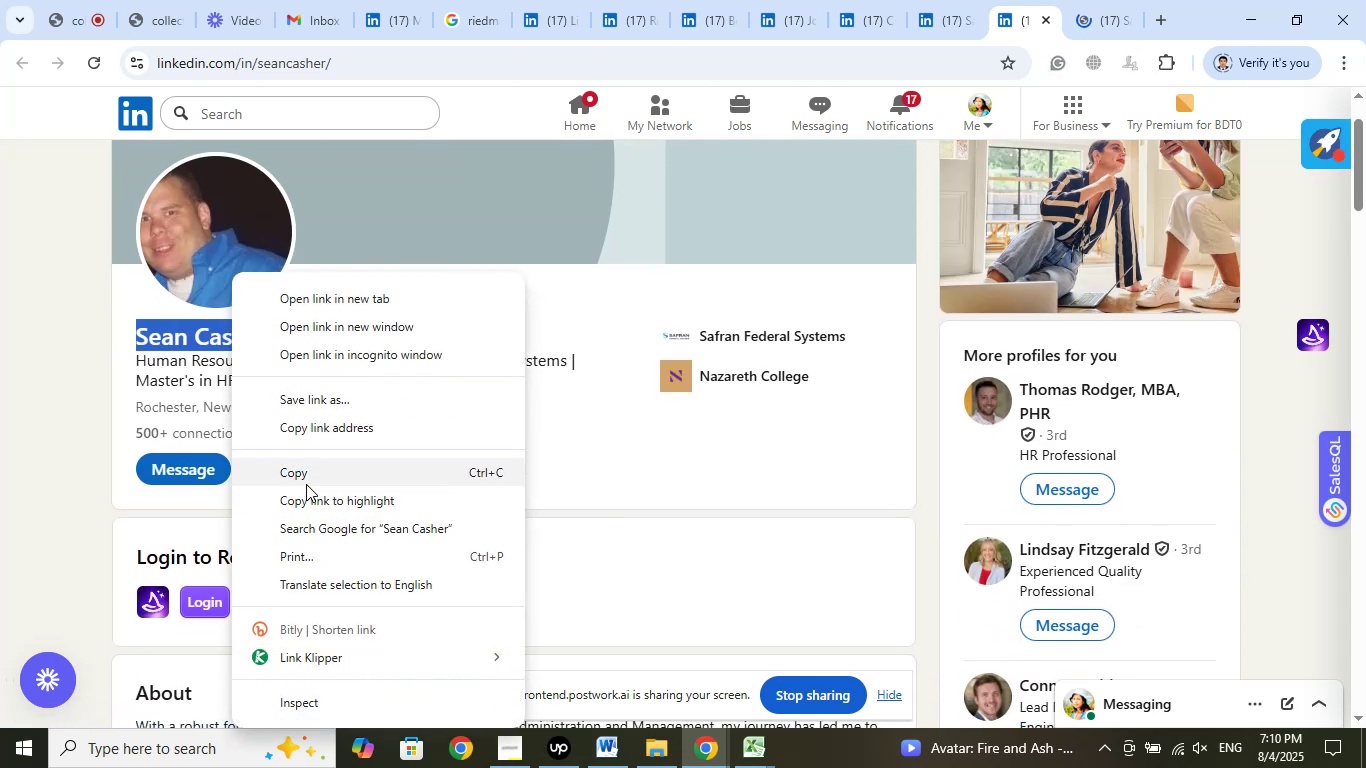 
left_click([306, 479])
 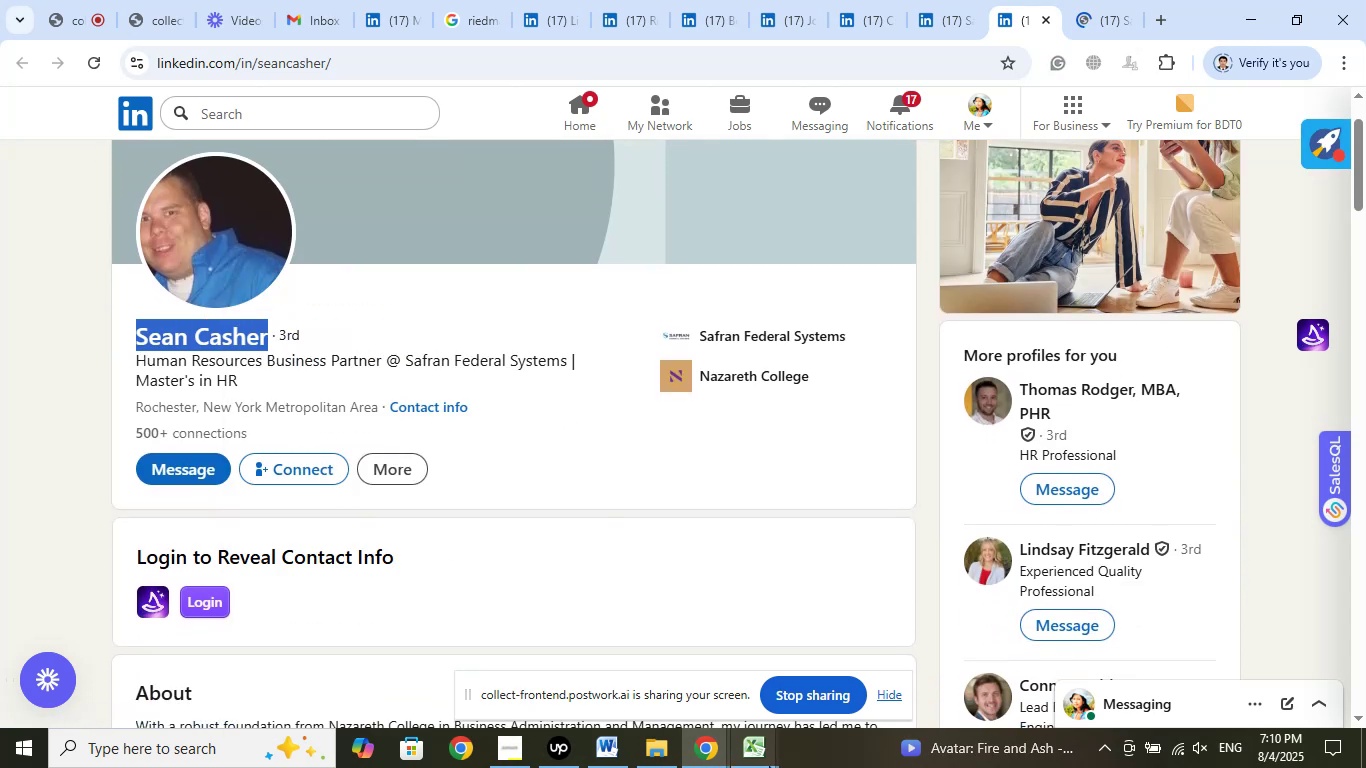 
left_click([770, 765])
 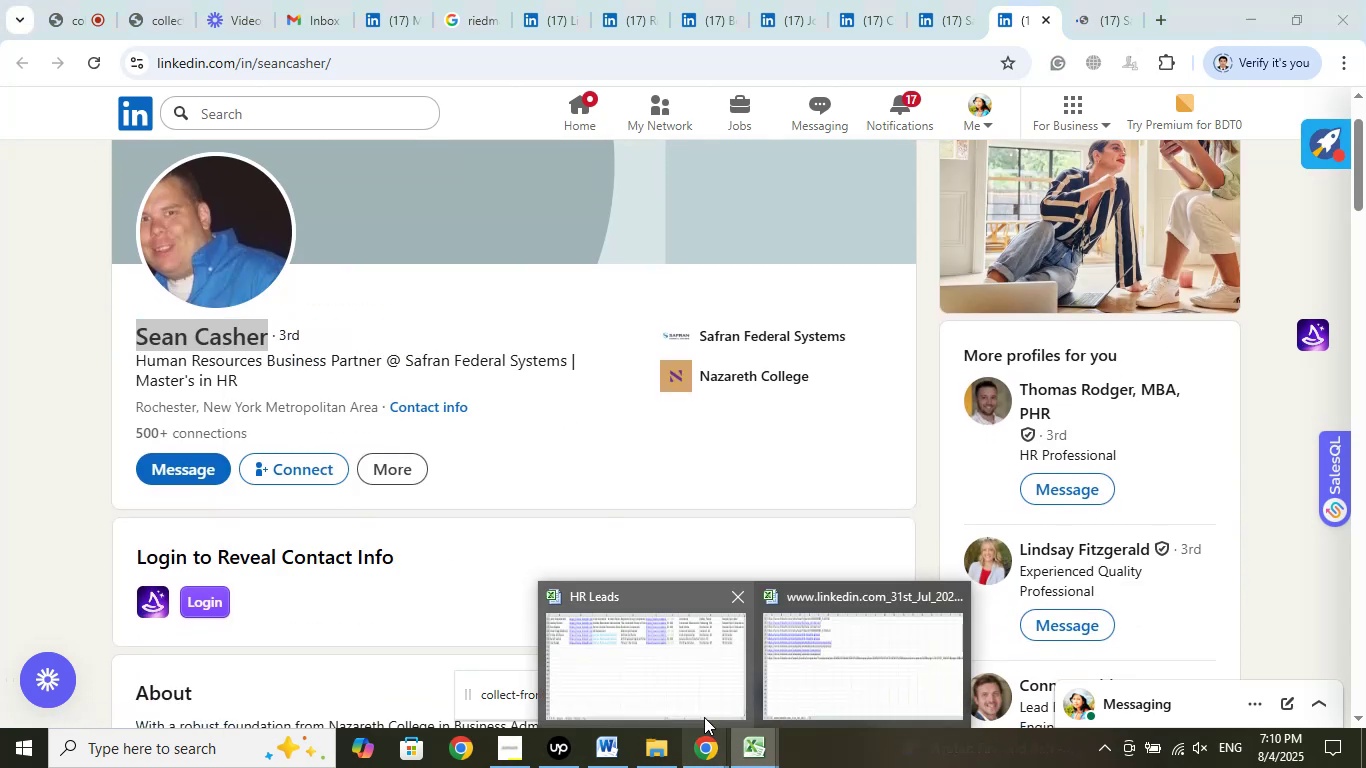 
left_click([687, 692])
 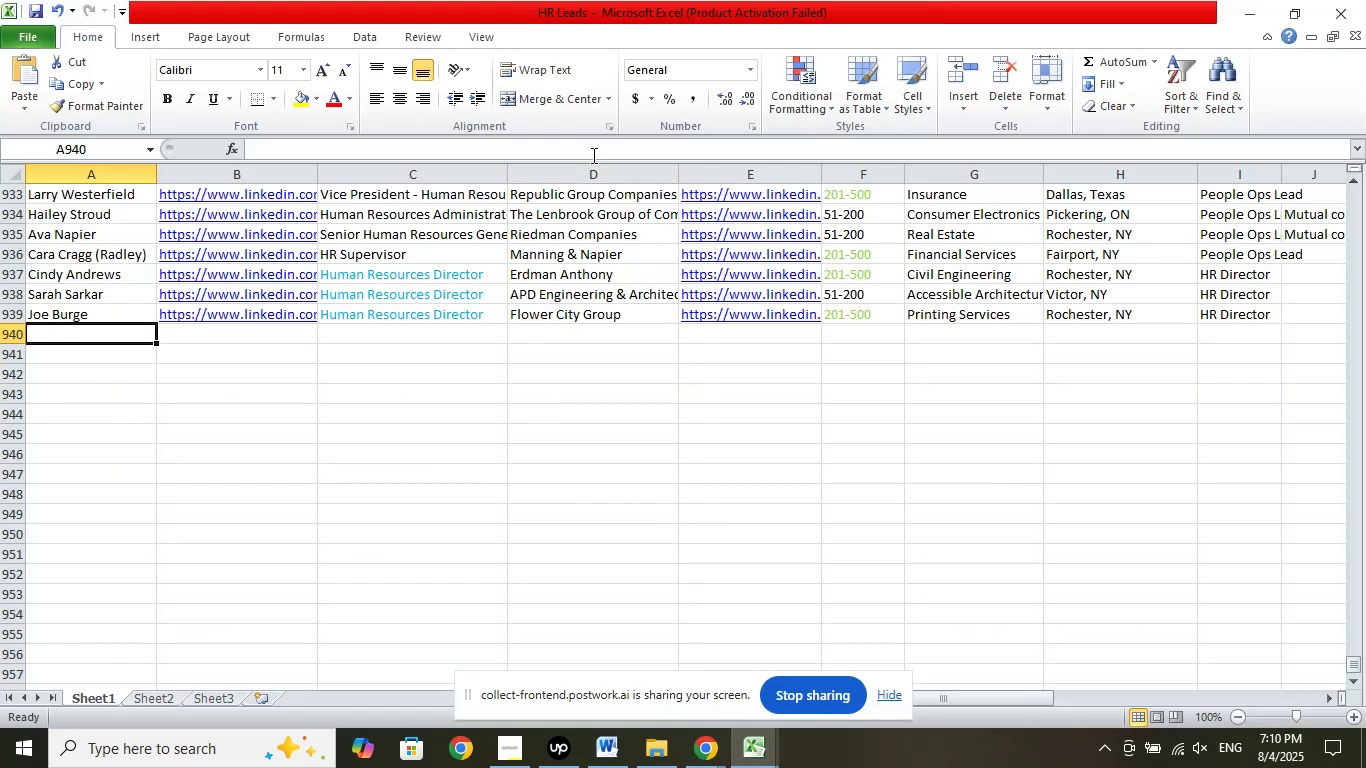 
left_click([594, 151])
 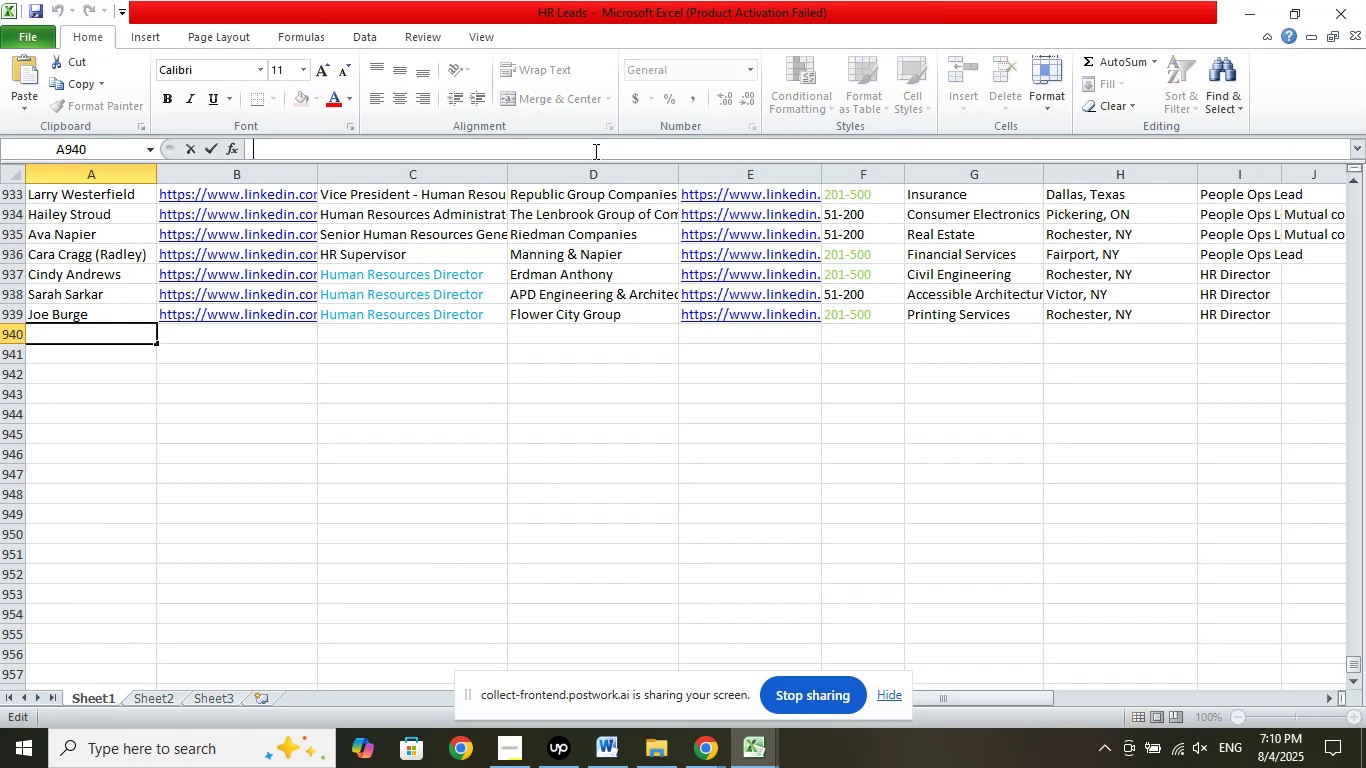 
right_click([594, 151])
 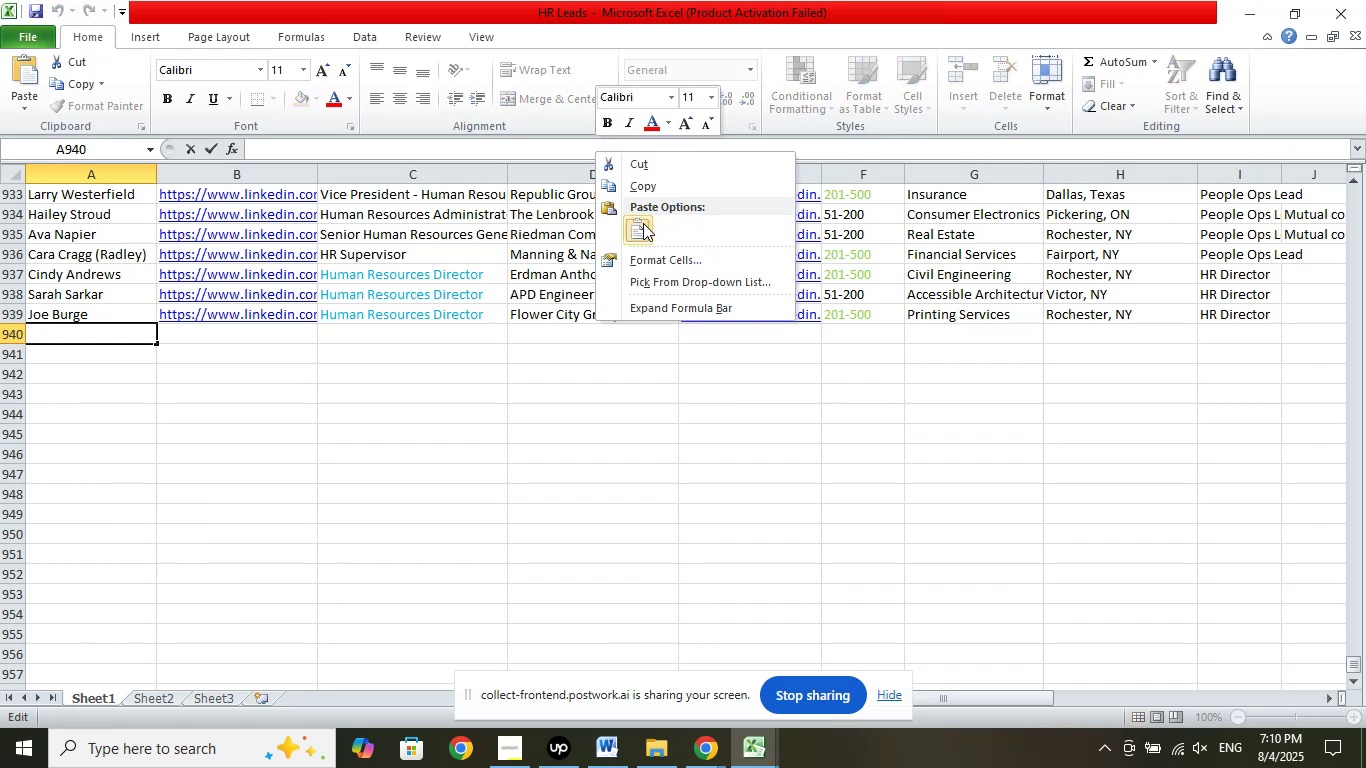 
left_click([643, 223])
 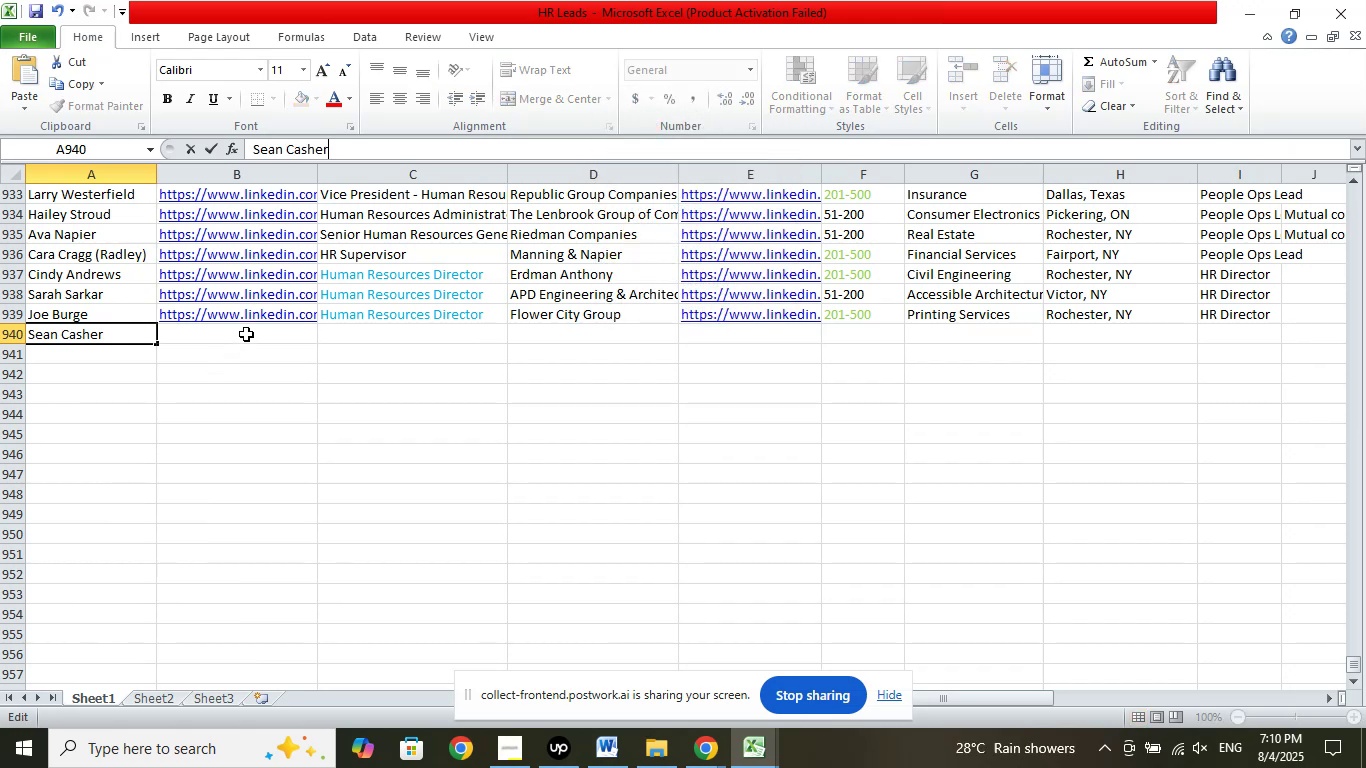 
left_click([247, 333])
 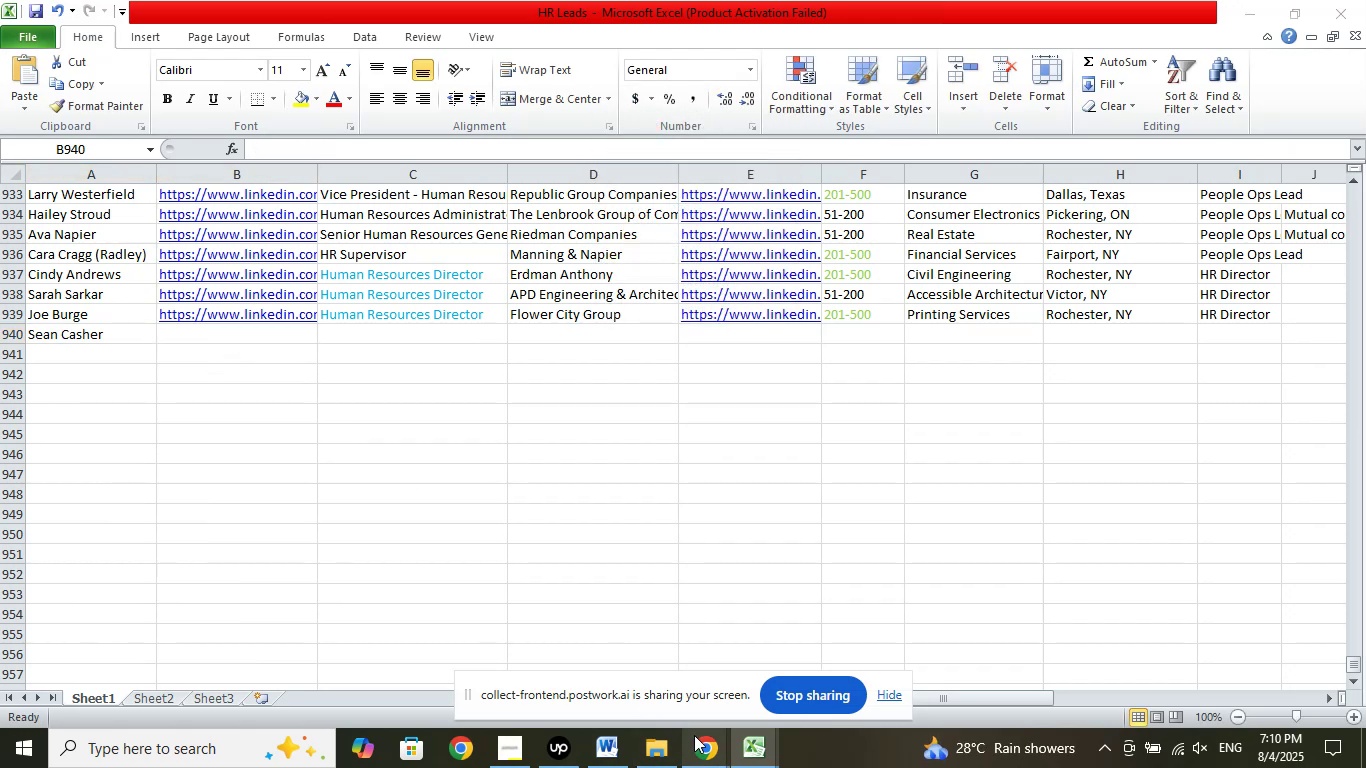 
double_click([634, 656])
 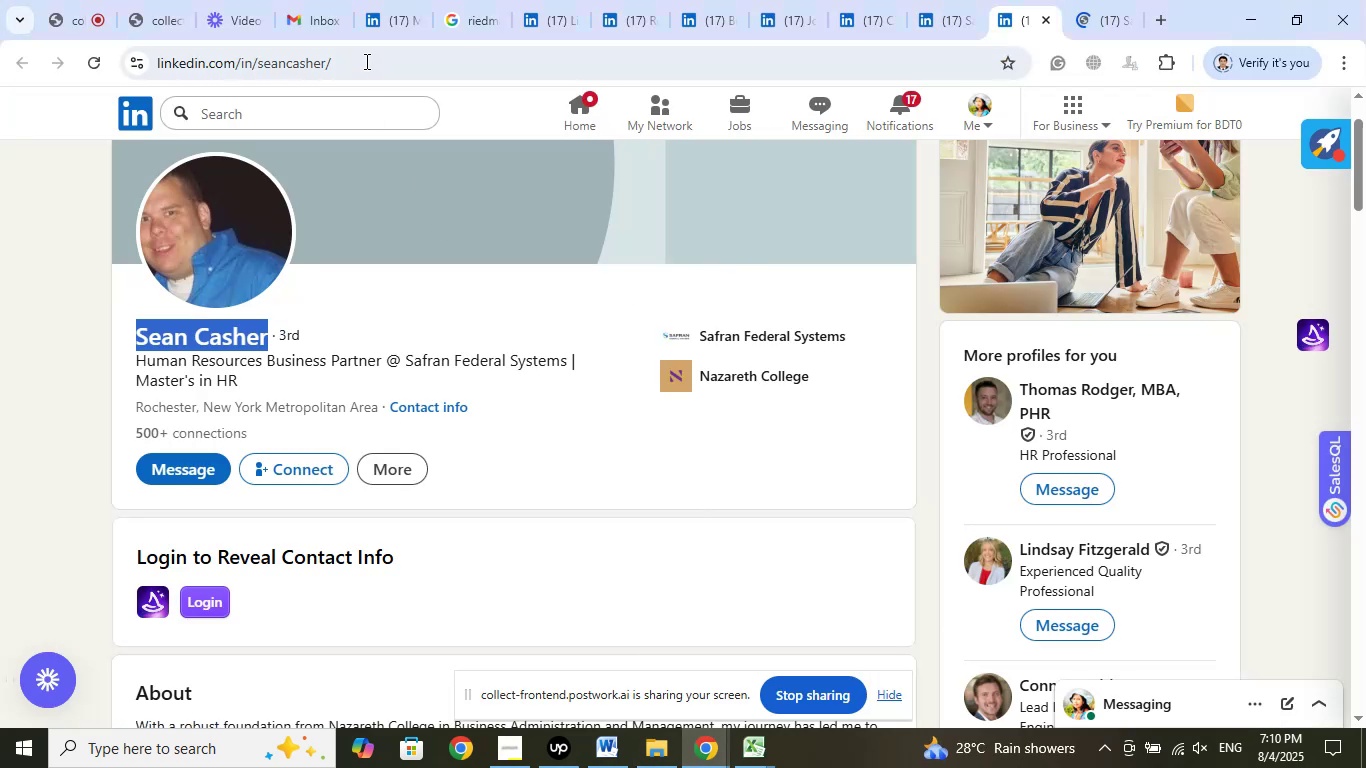 
left_click([365, 59])
 